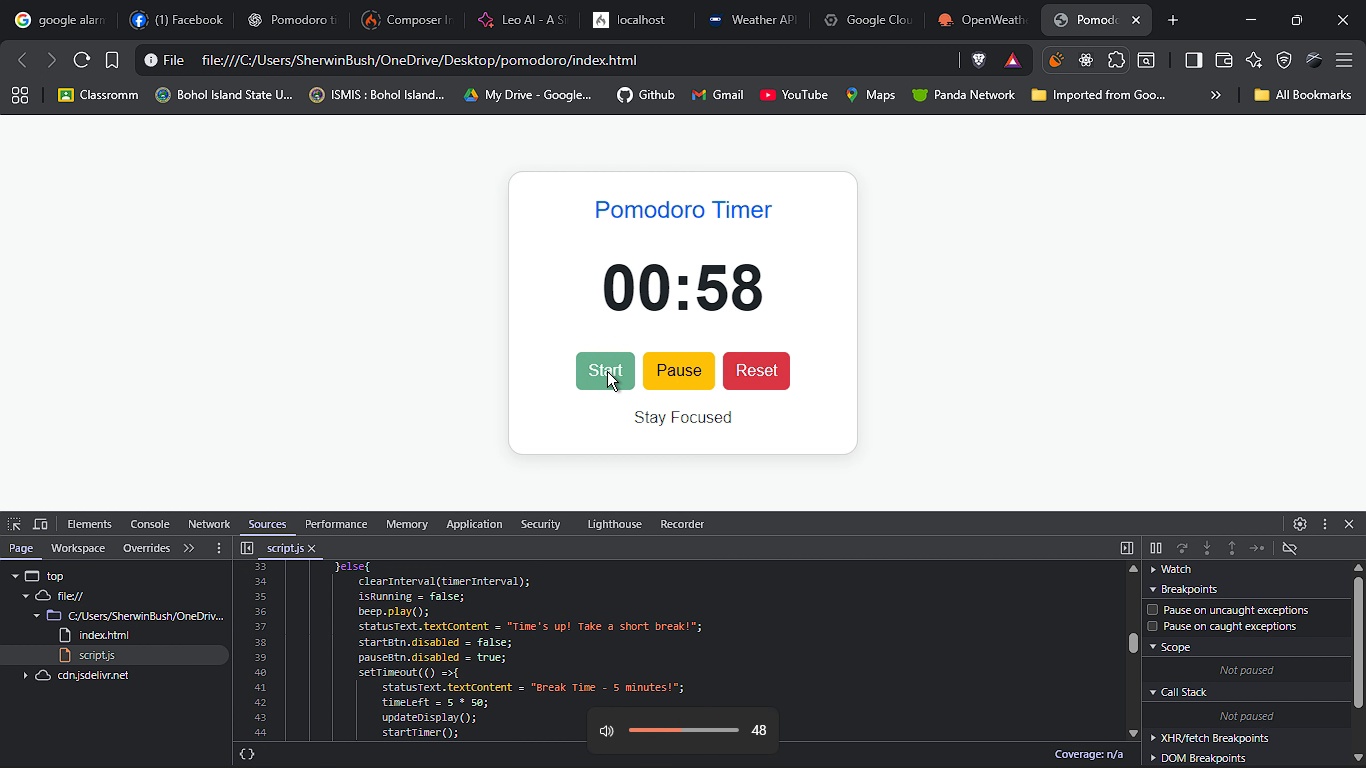 
key(VolumeUp)
 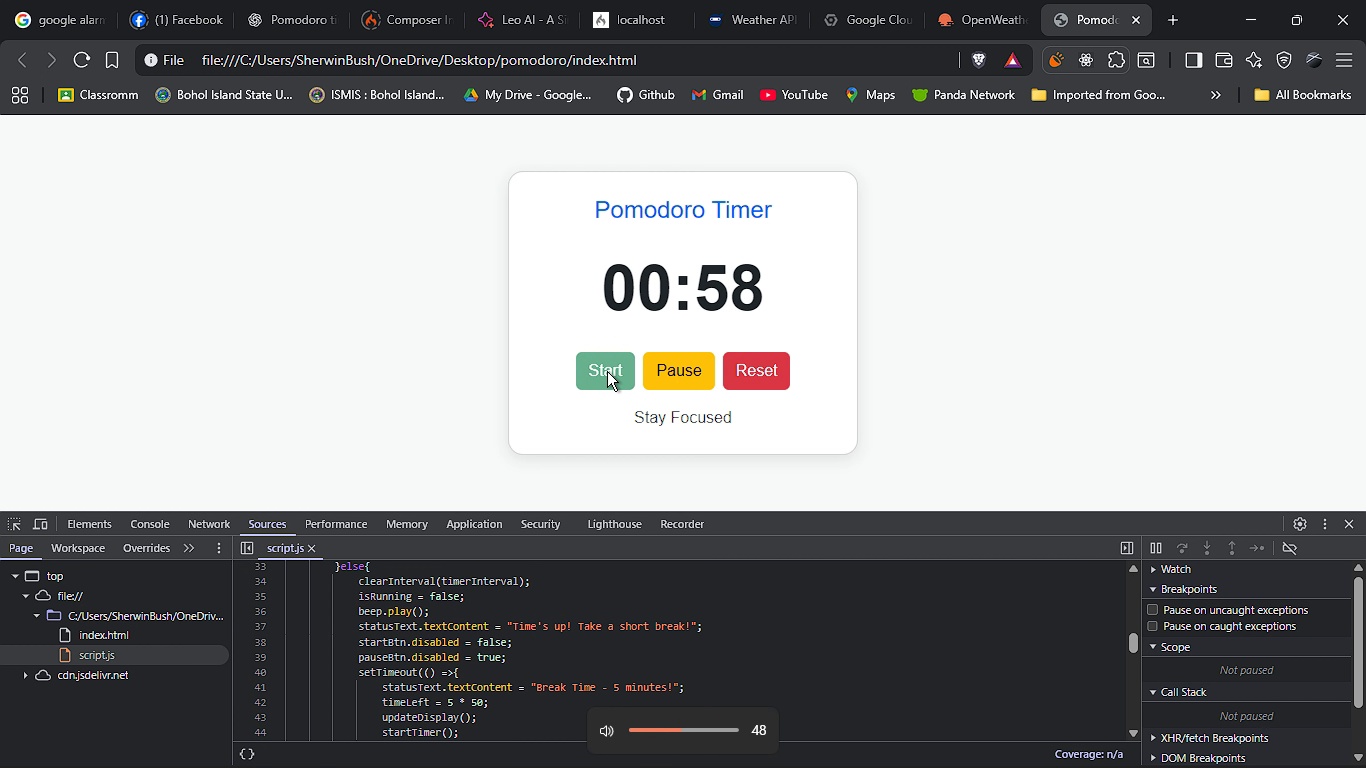 
key(VolumeUp)
 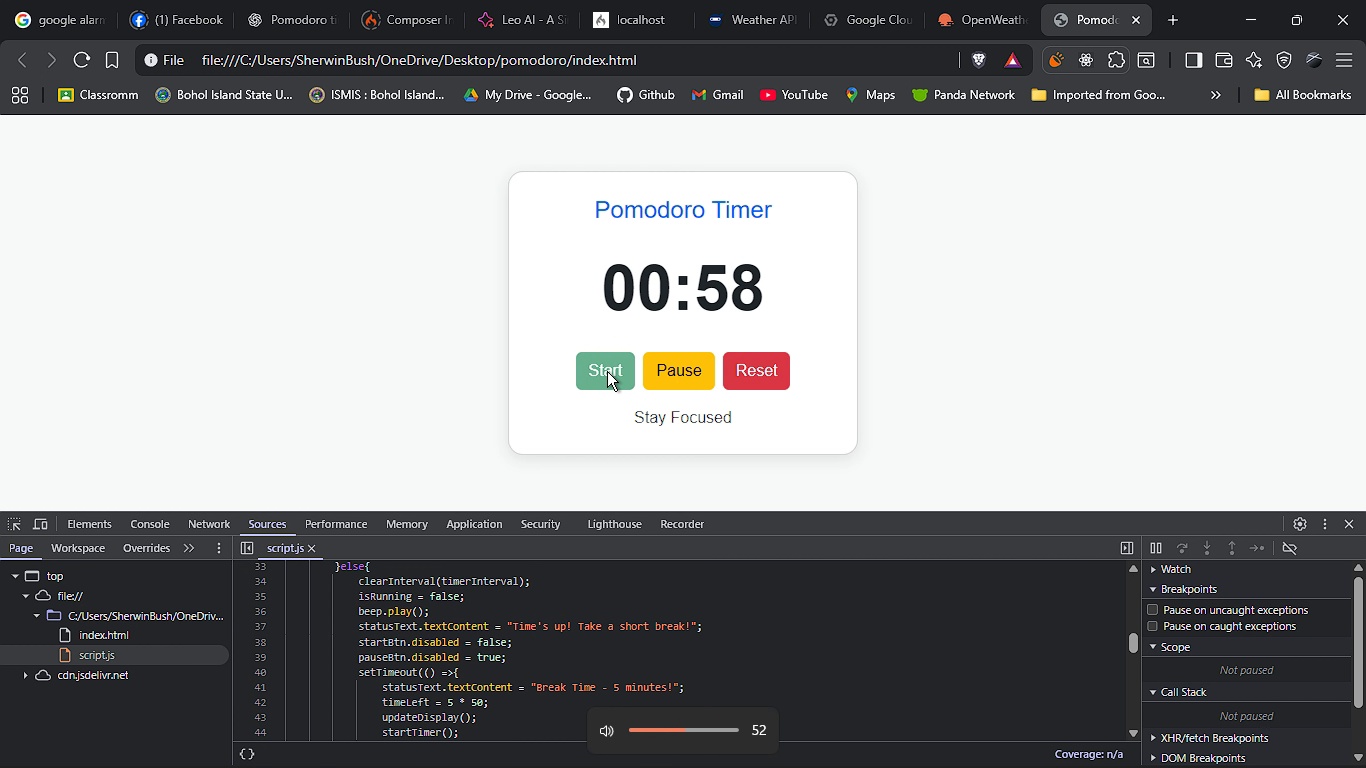 
key(VolumeUp)
 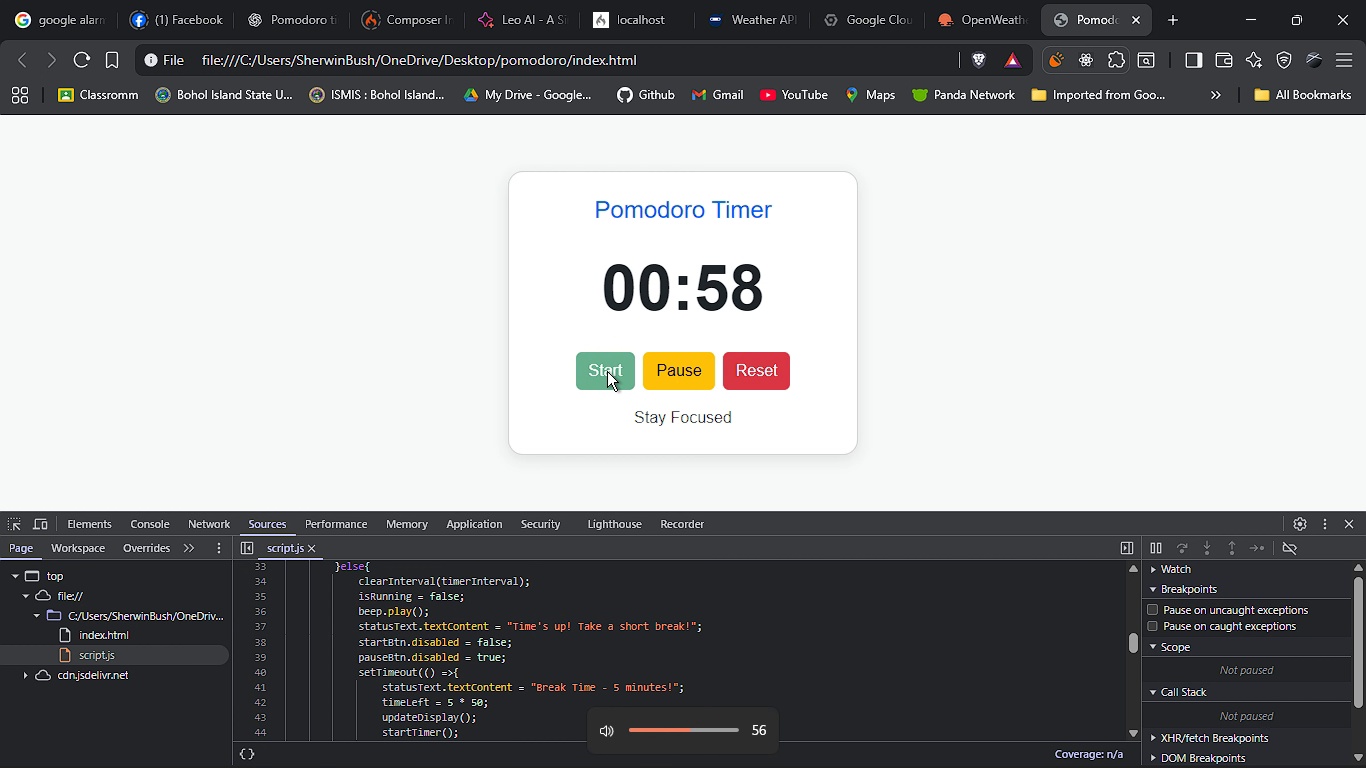 
key(VolumeUp)
 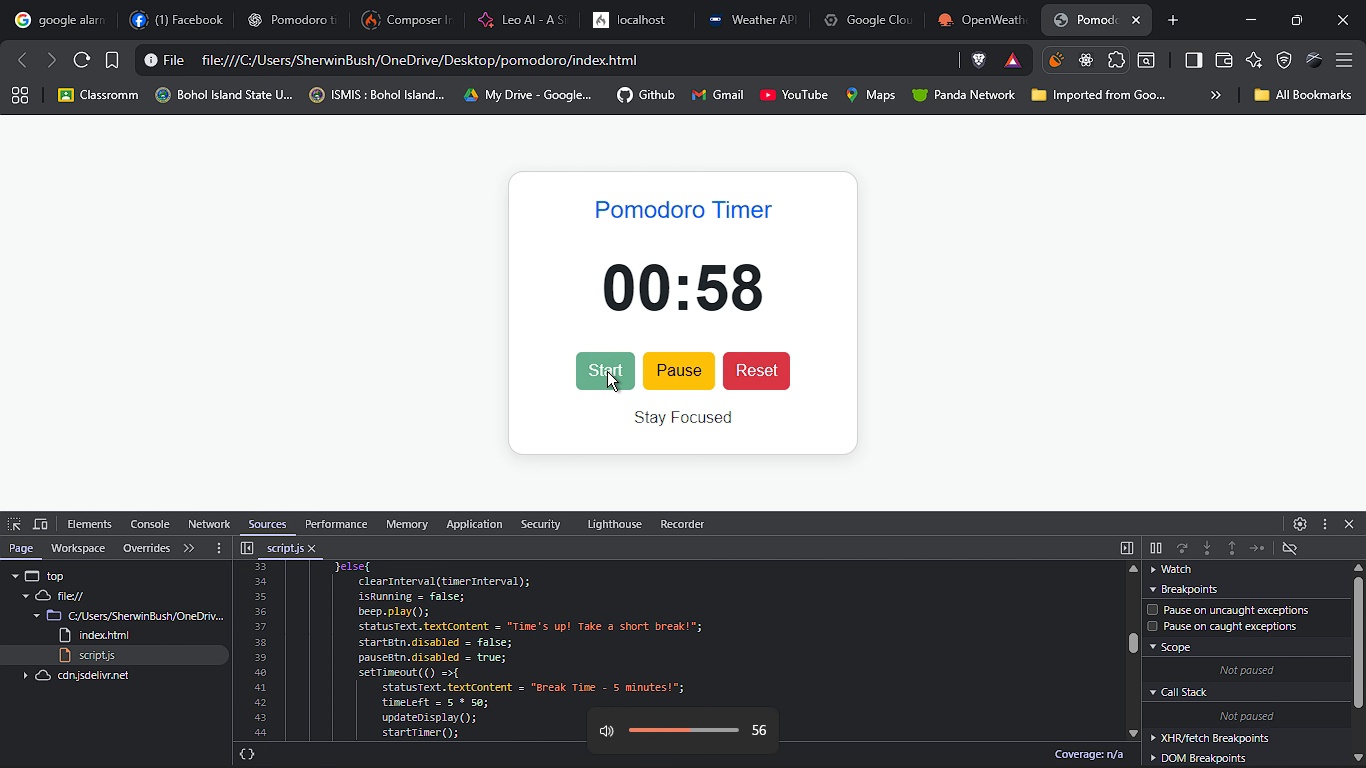 
key(VolumeUp)
 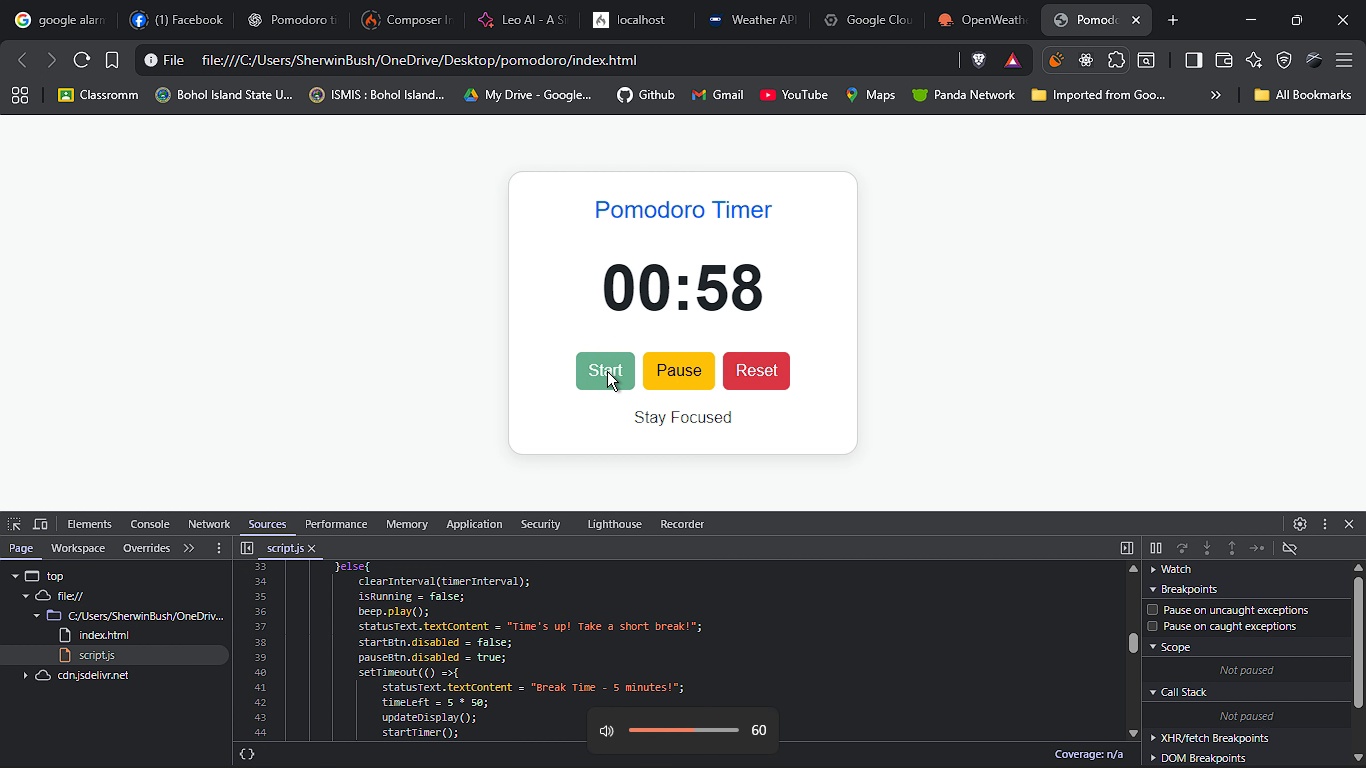 
key(VolumeUp)
 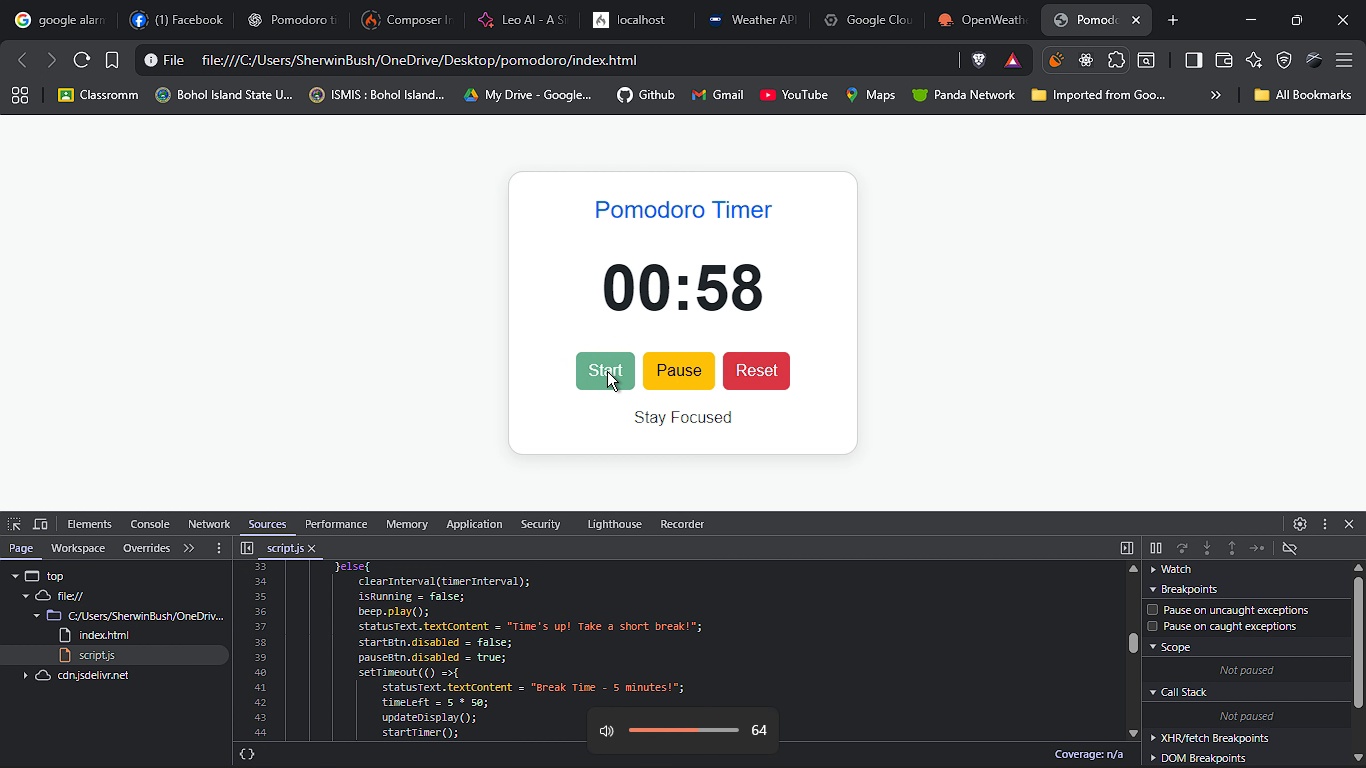 
key(VolumeUp)
 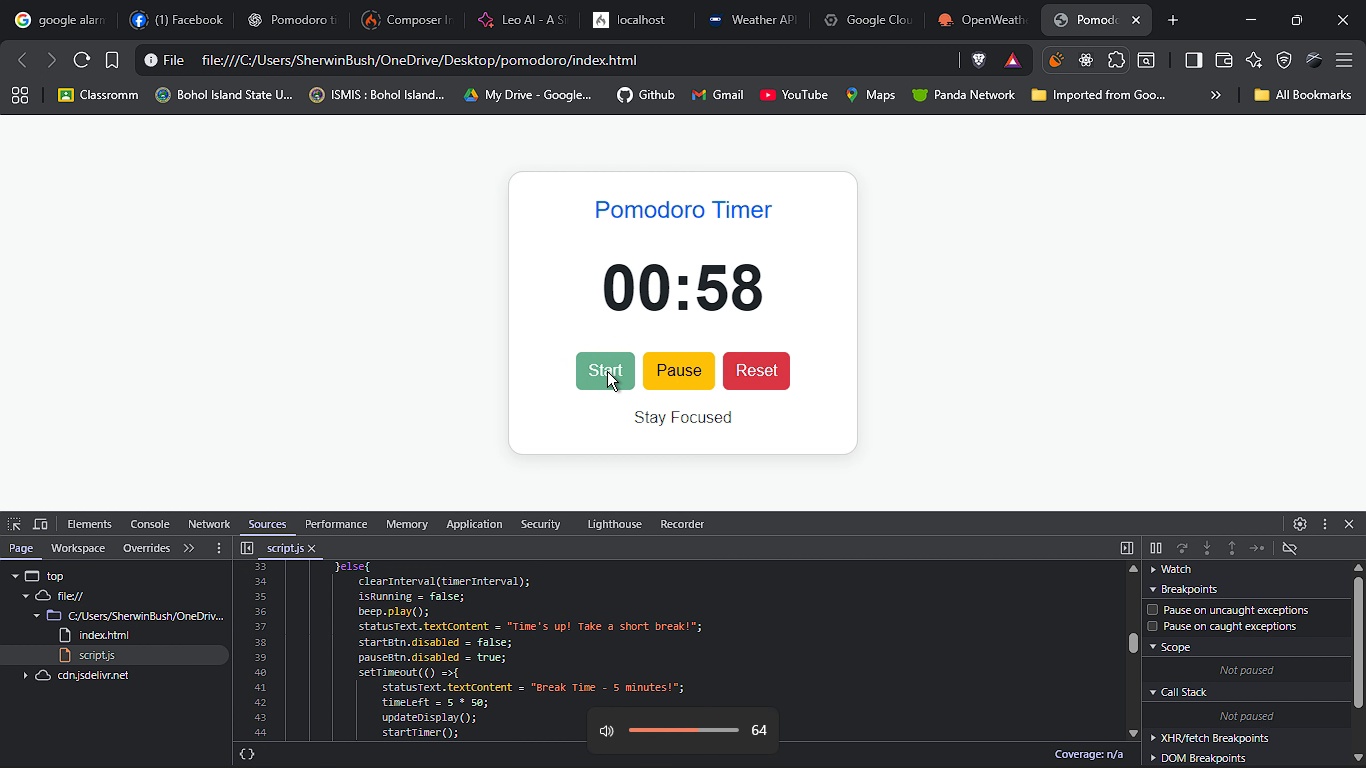 
key(VolumeUp)
 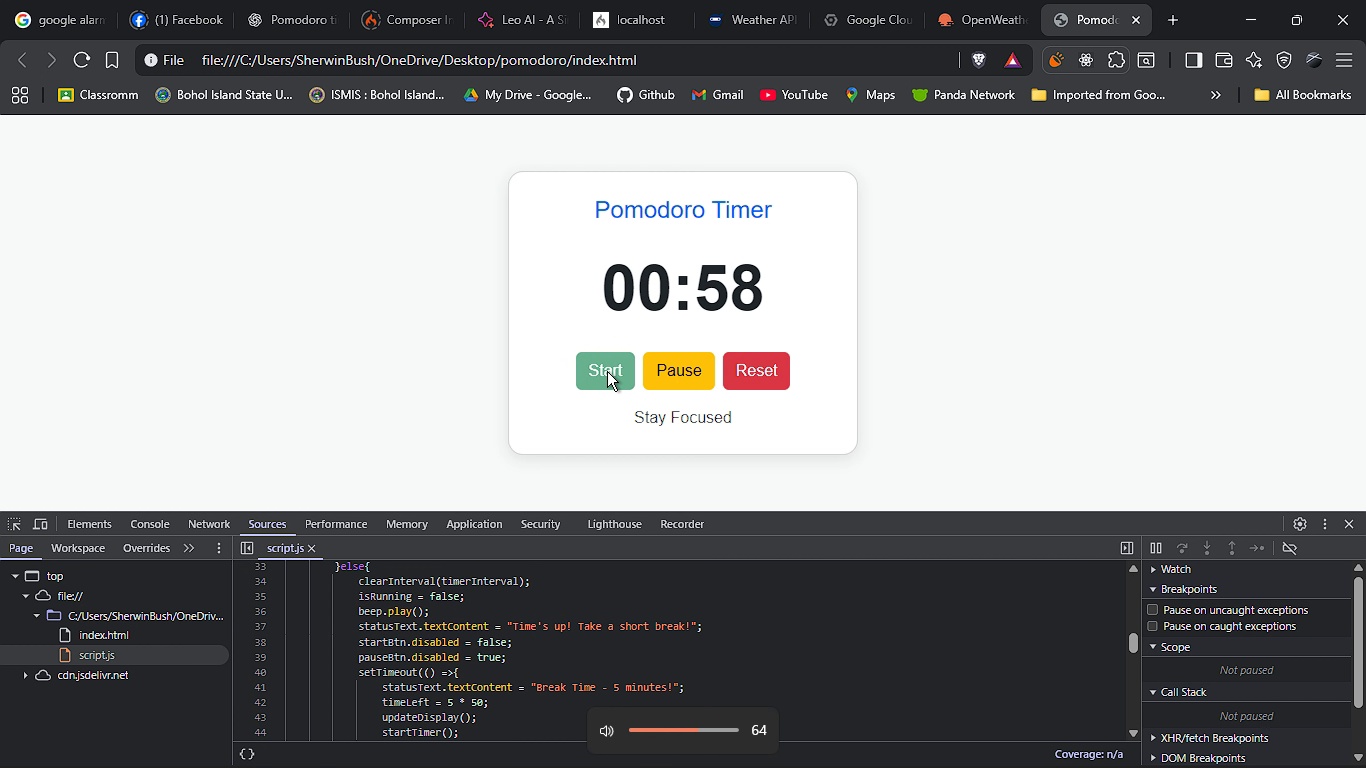 
key(VolumeUp)
 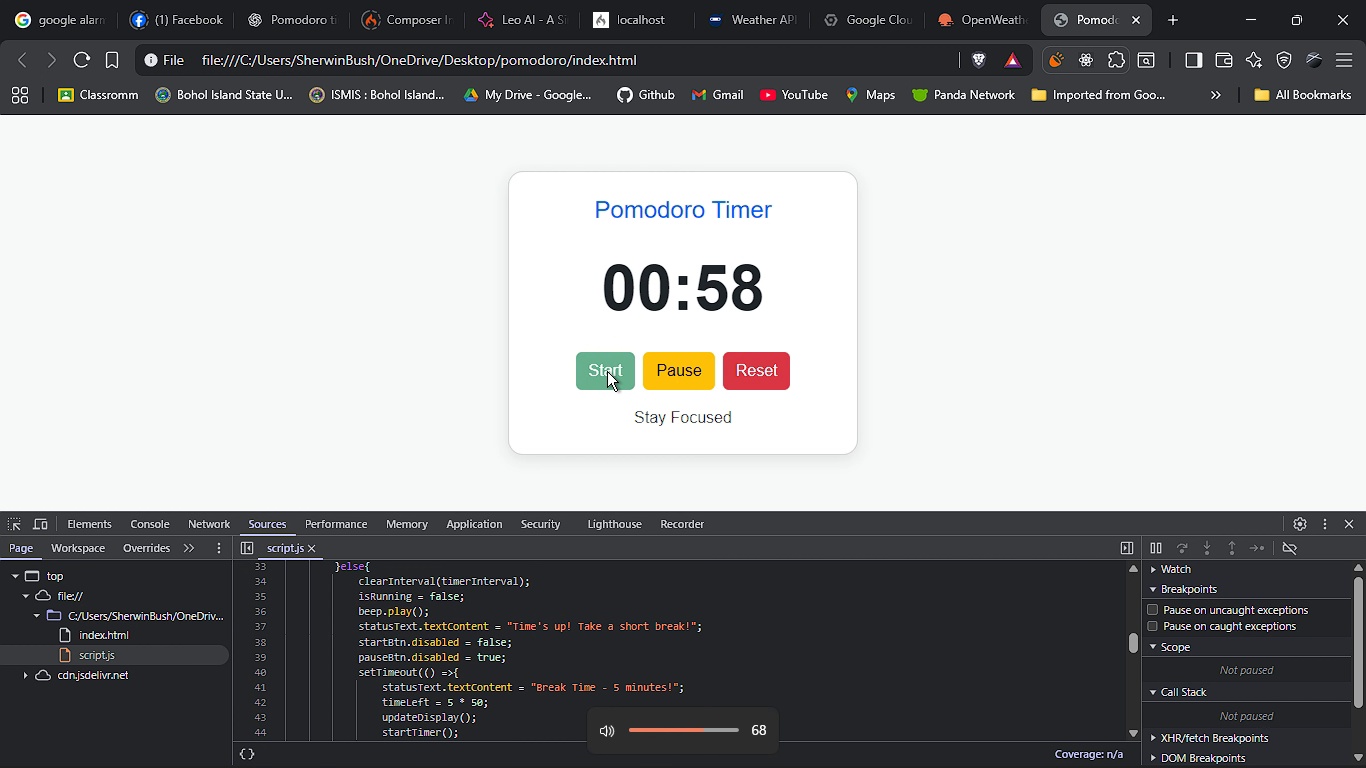 
key(VolumeUp)
 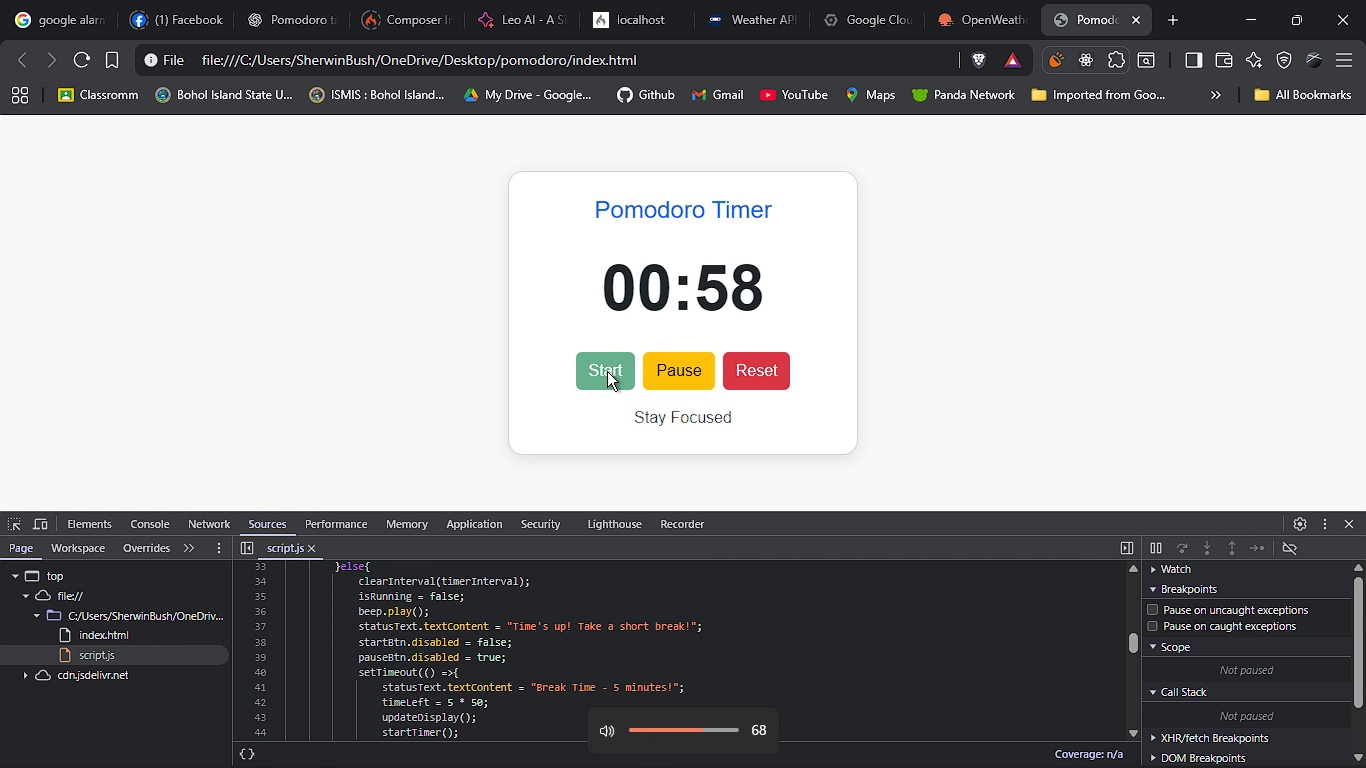 
key(VolumeUp)
 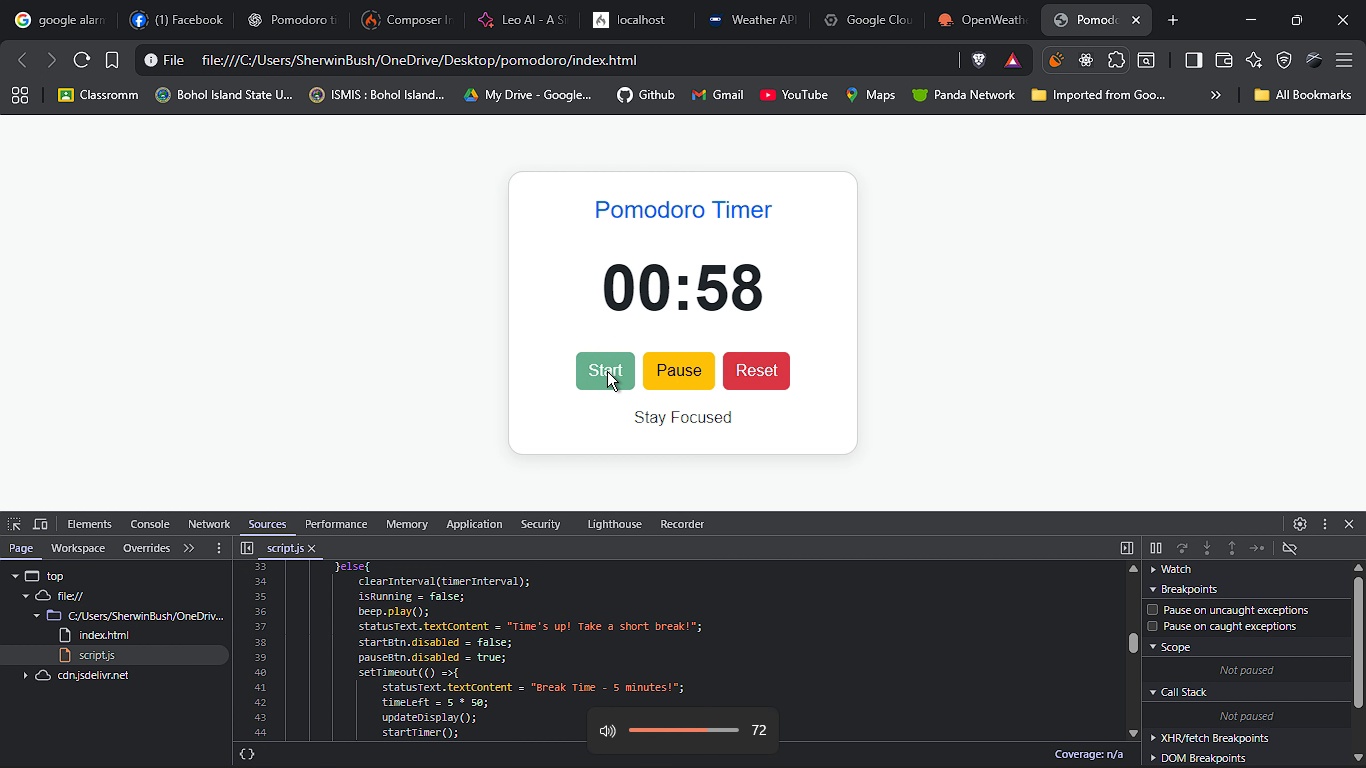 
key(VolumeUp)
 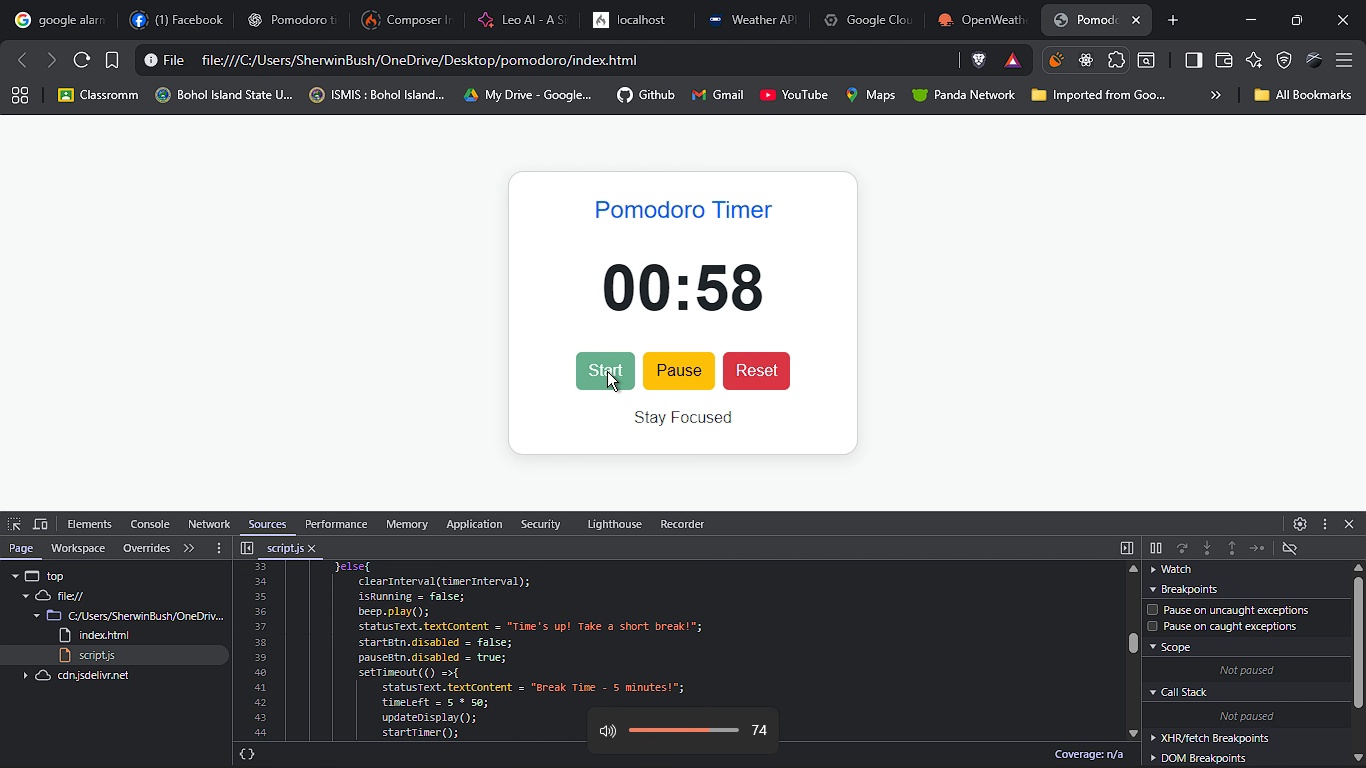 
key(VolumeUp)
 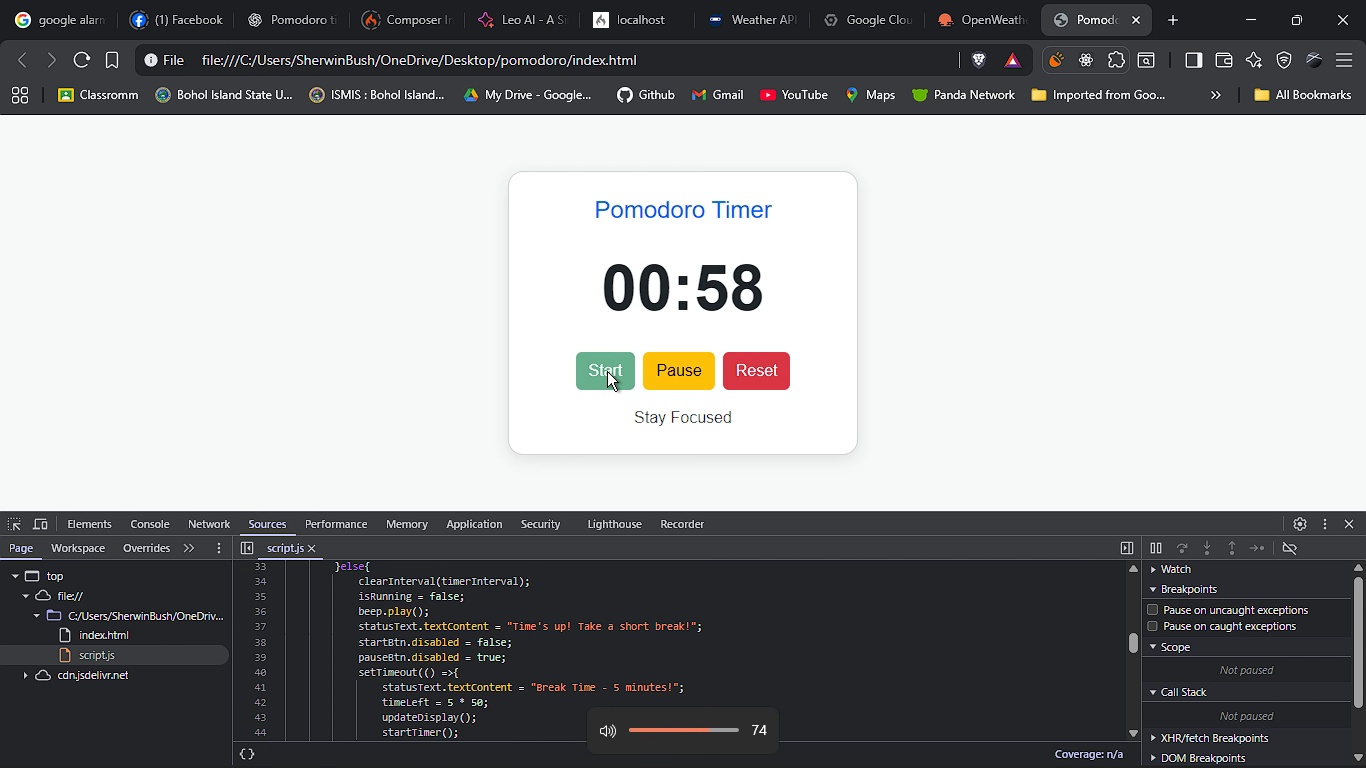 
key(VolumeUp)
 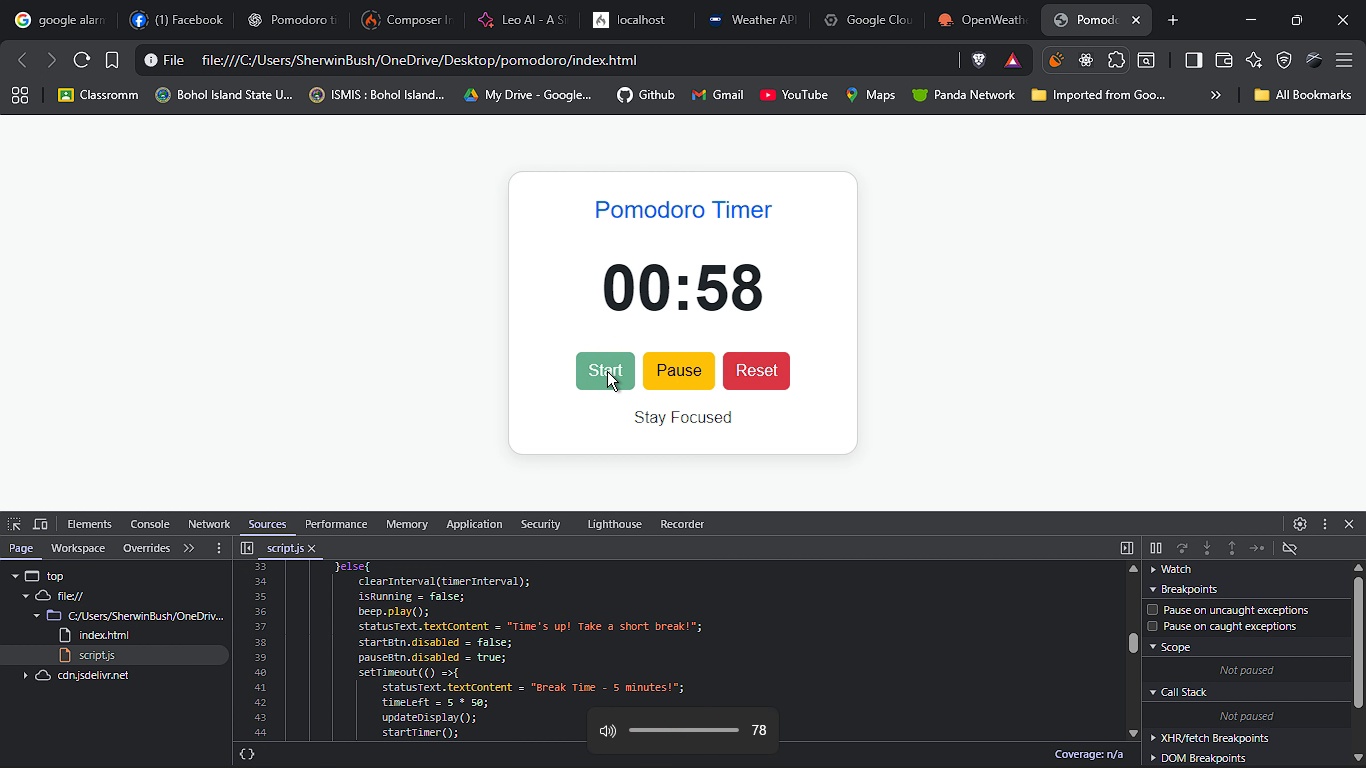 
key(VolumeUp)
 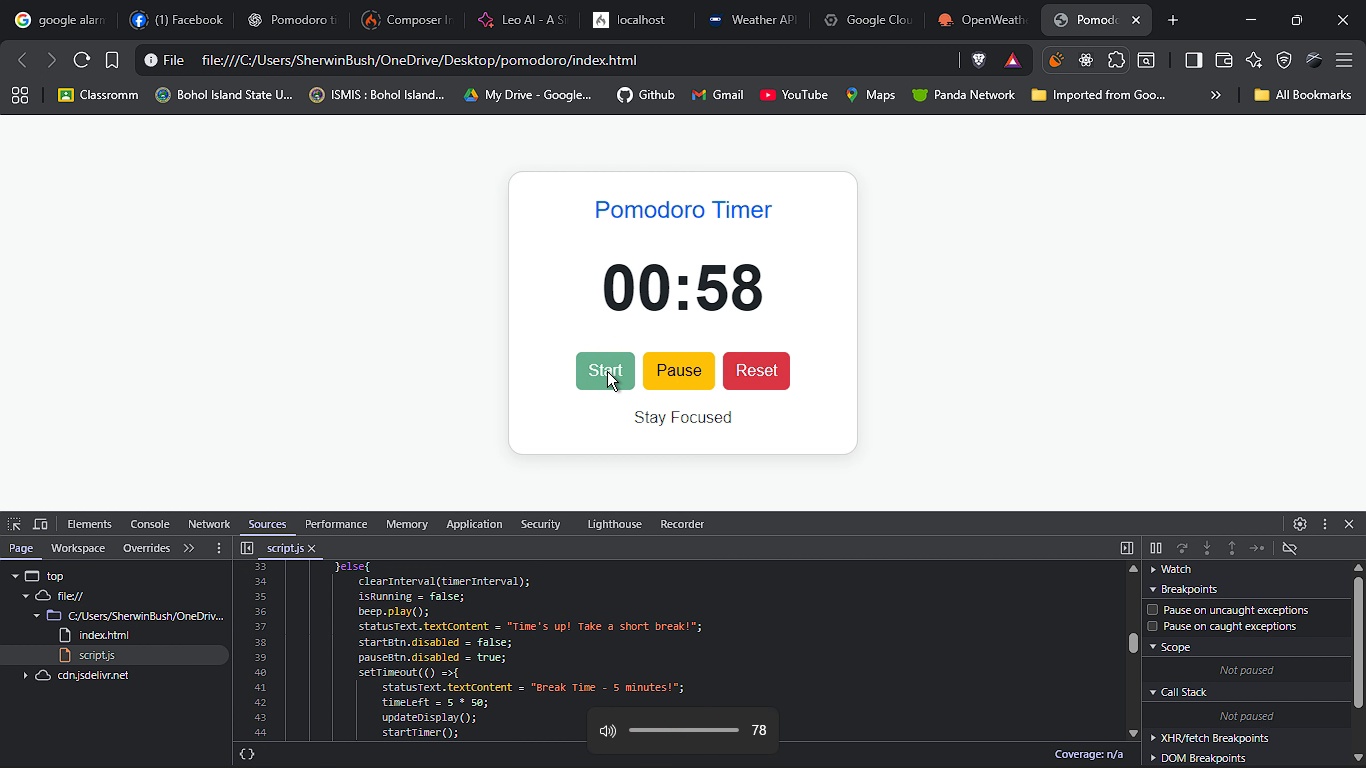 
key(VolumeUp)
 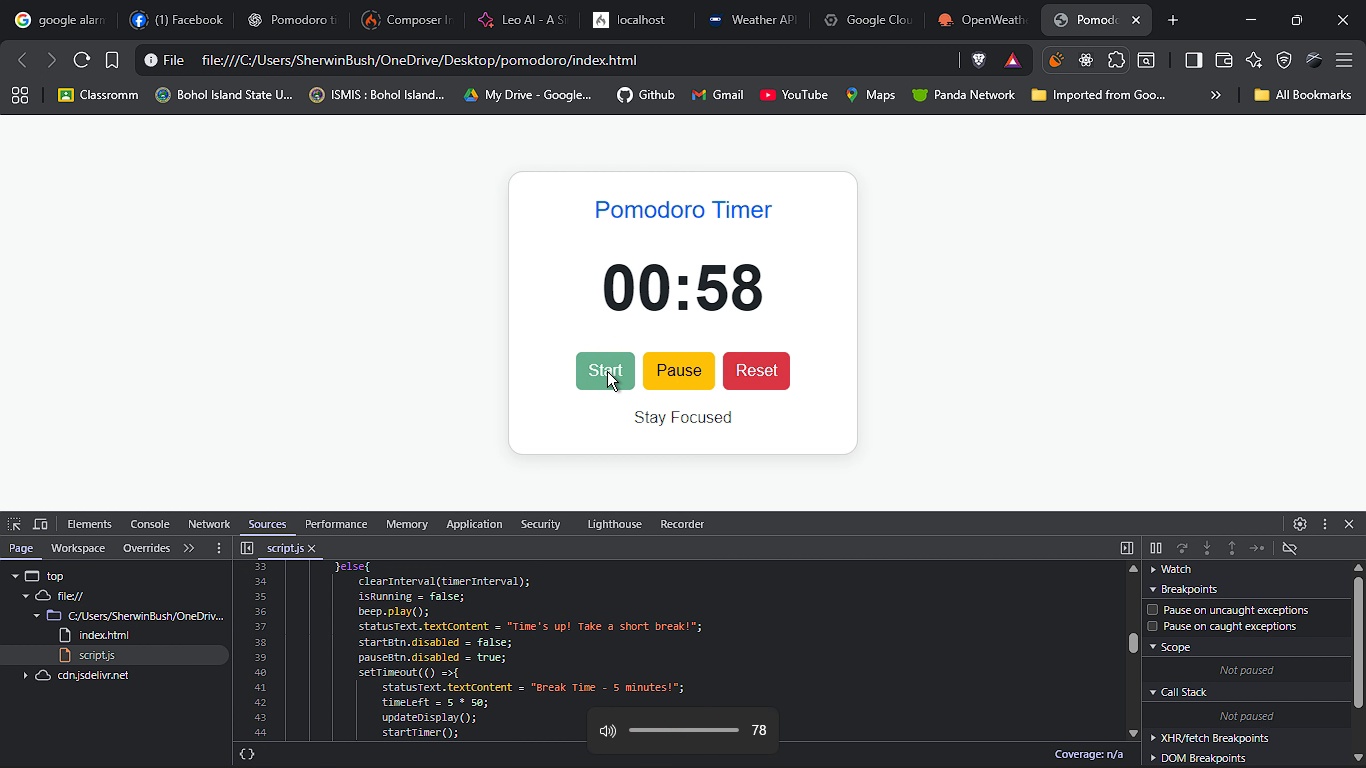 
key(VolumeUp)
 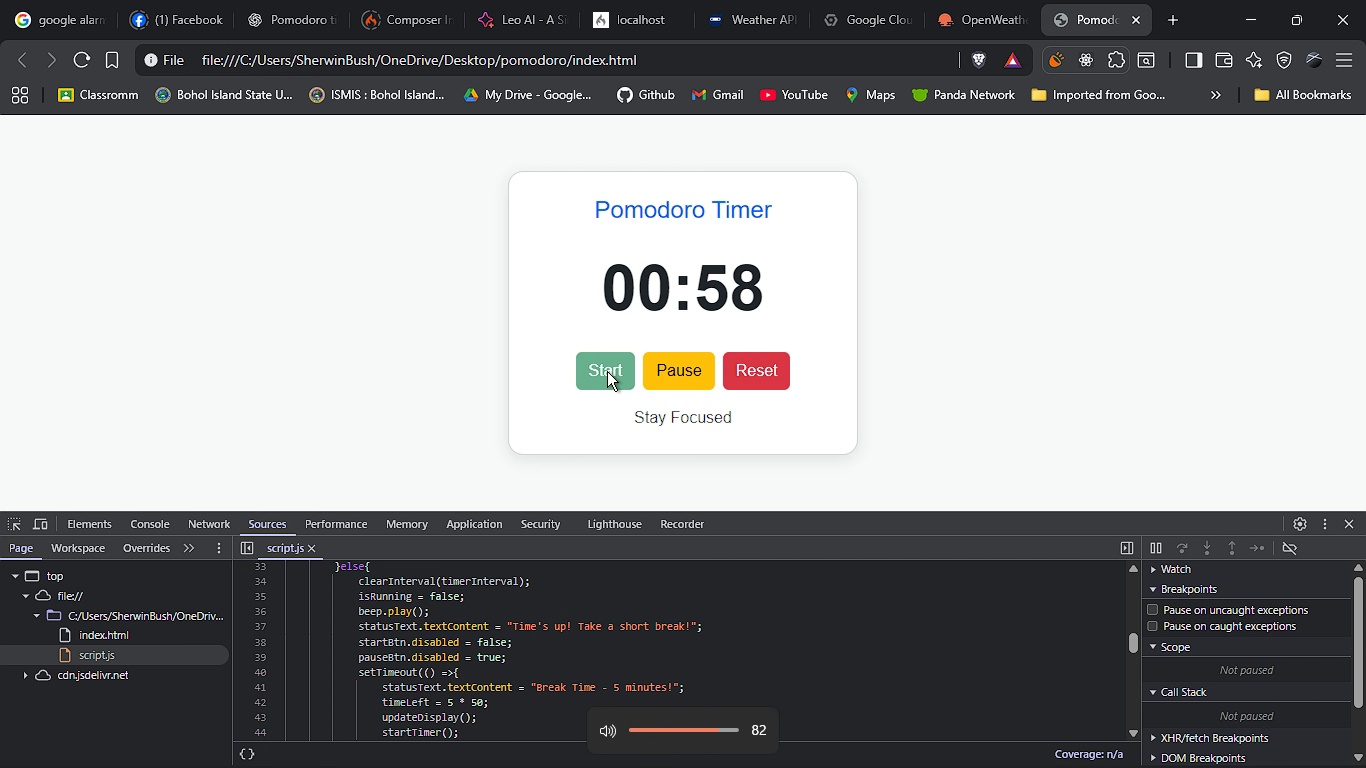 
key(VolumeUp)
 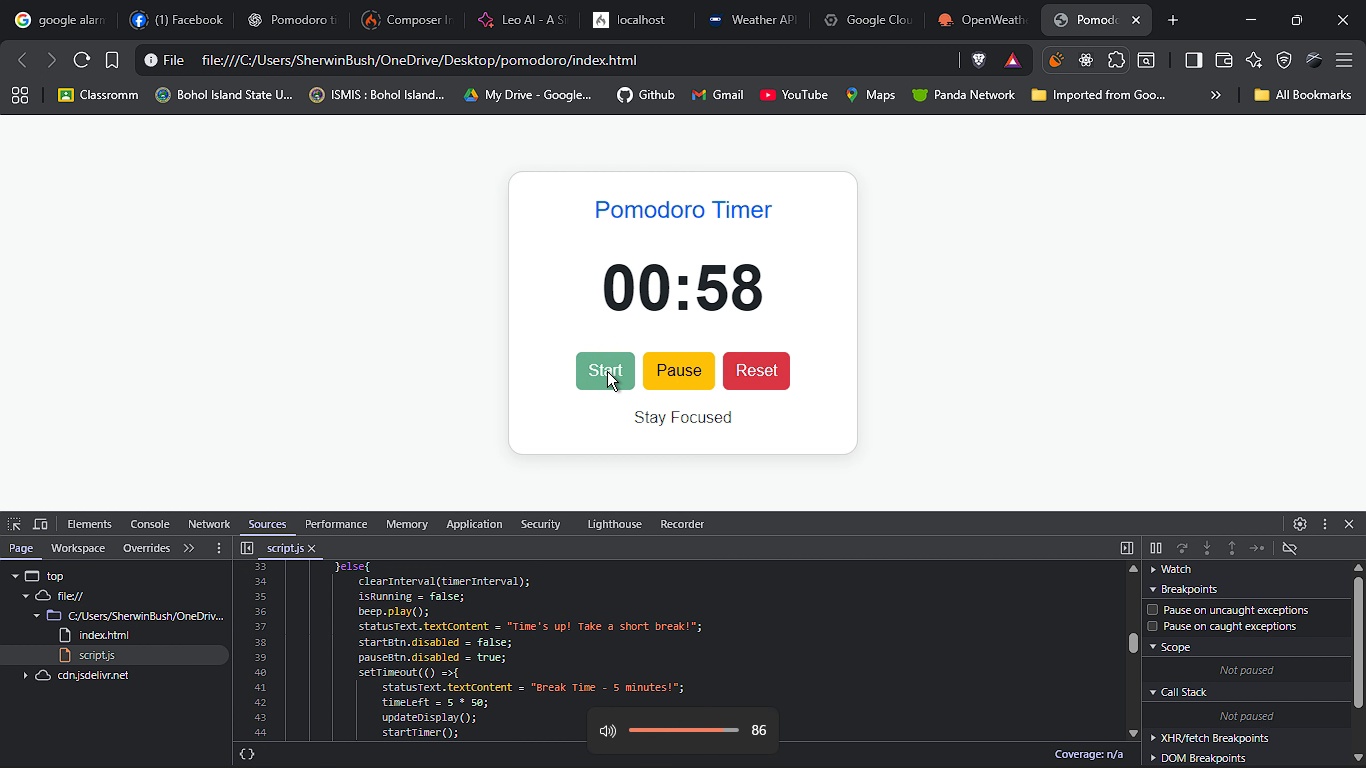 
key(VolumeUp)
 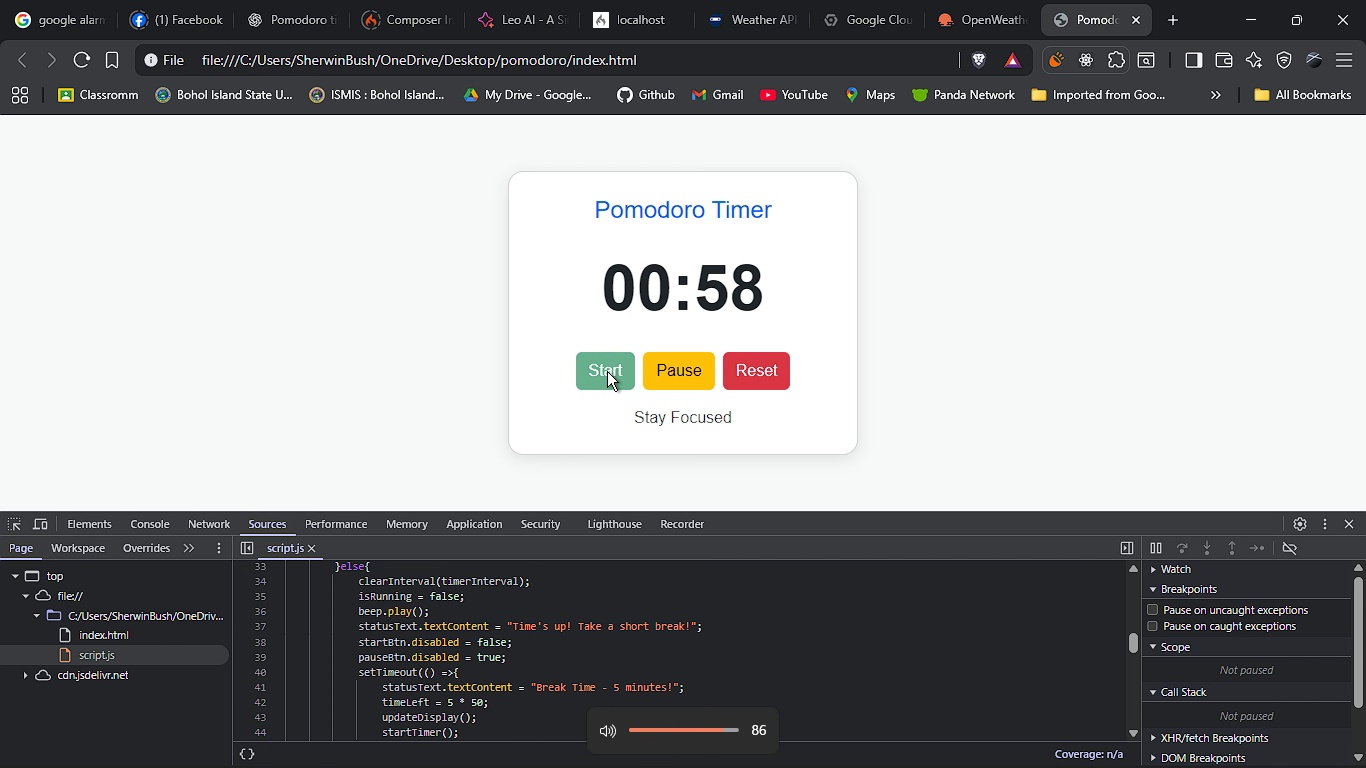 
key(VolumeUp)
 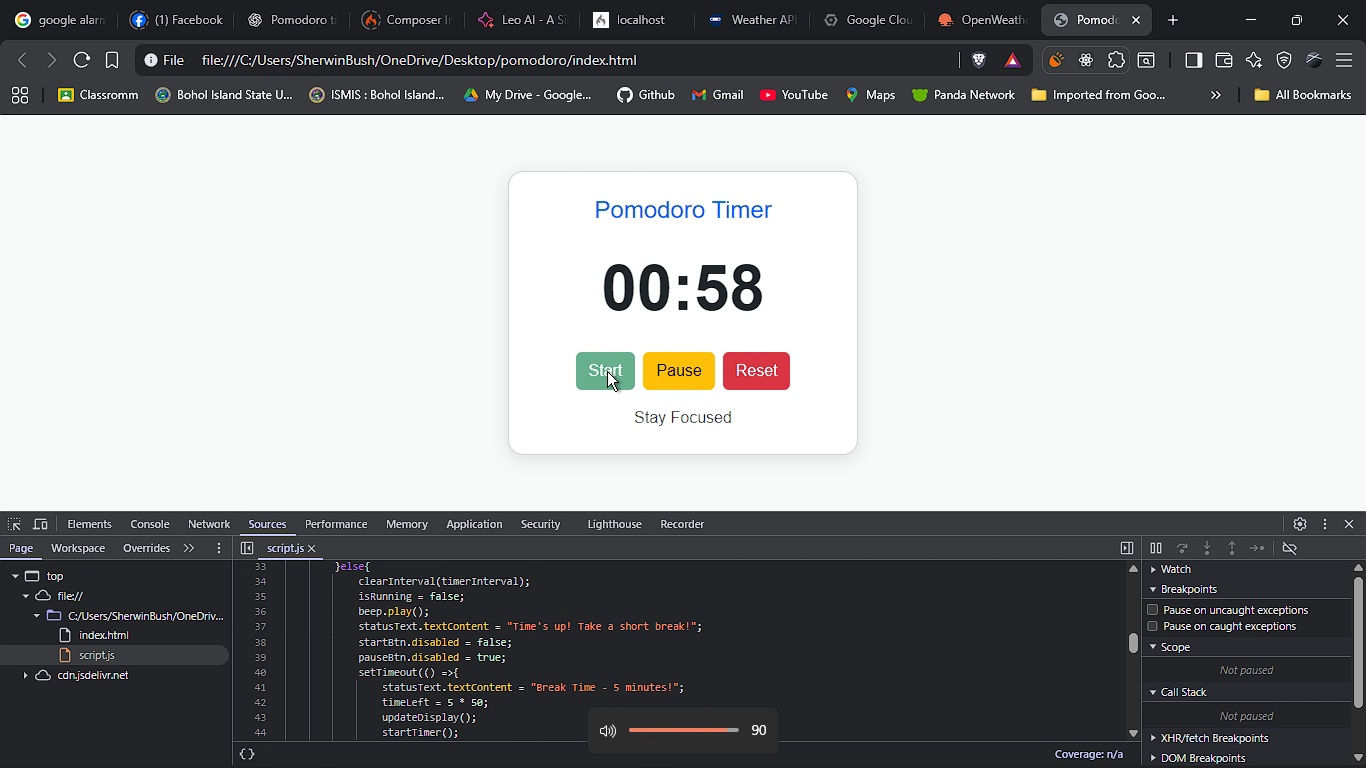 
key(VolumeUp)
 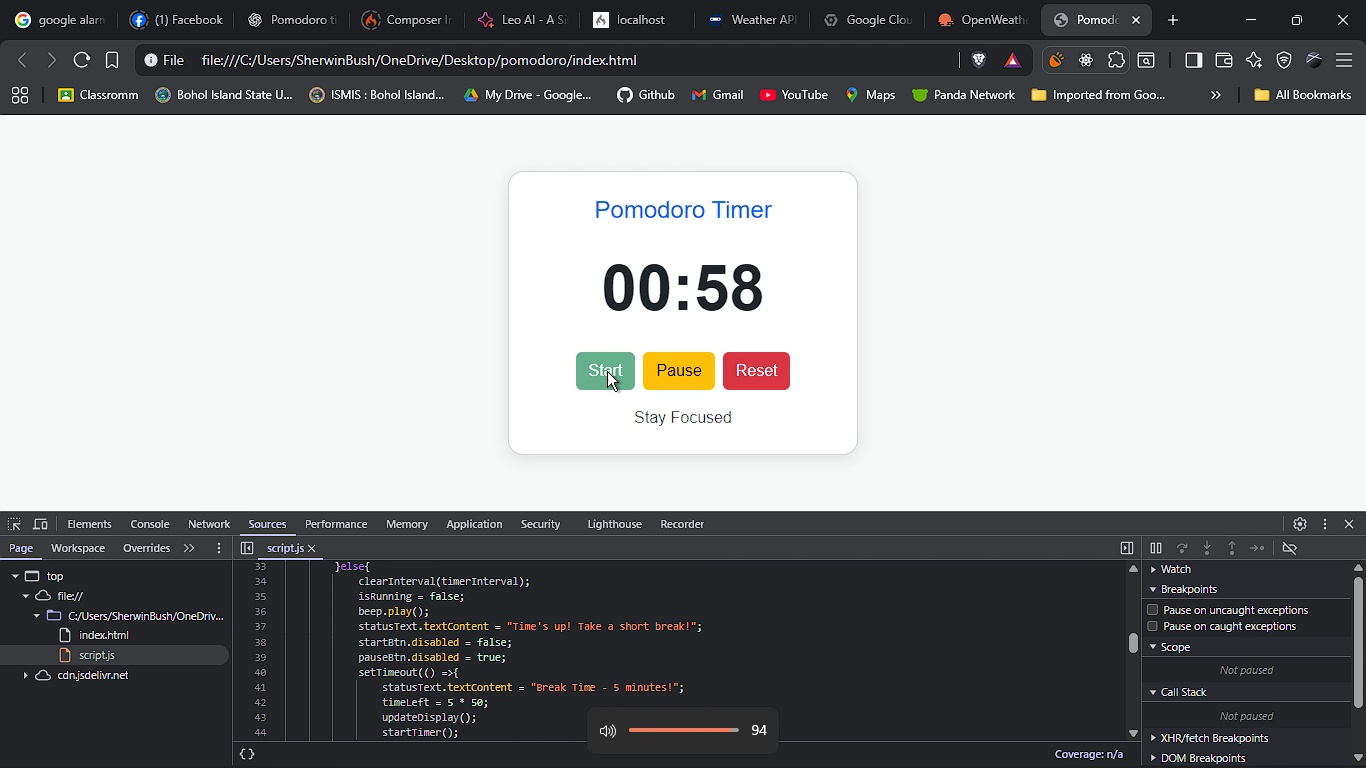 
key(VolumeUp)
 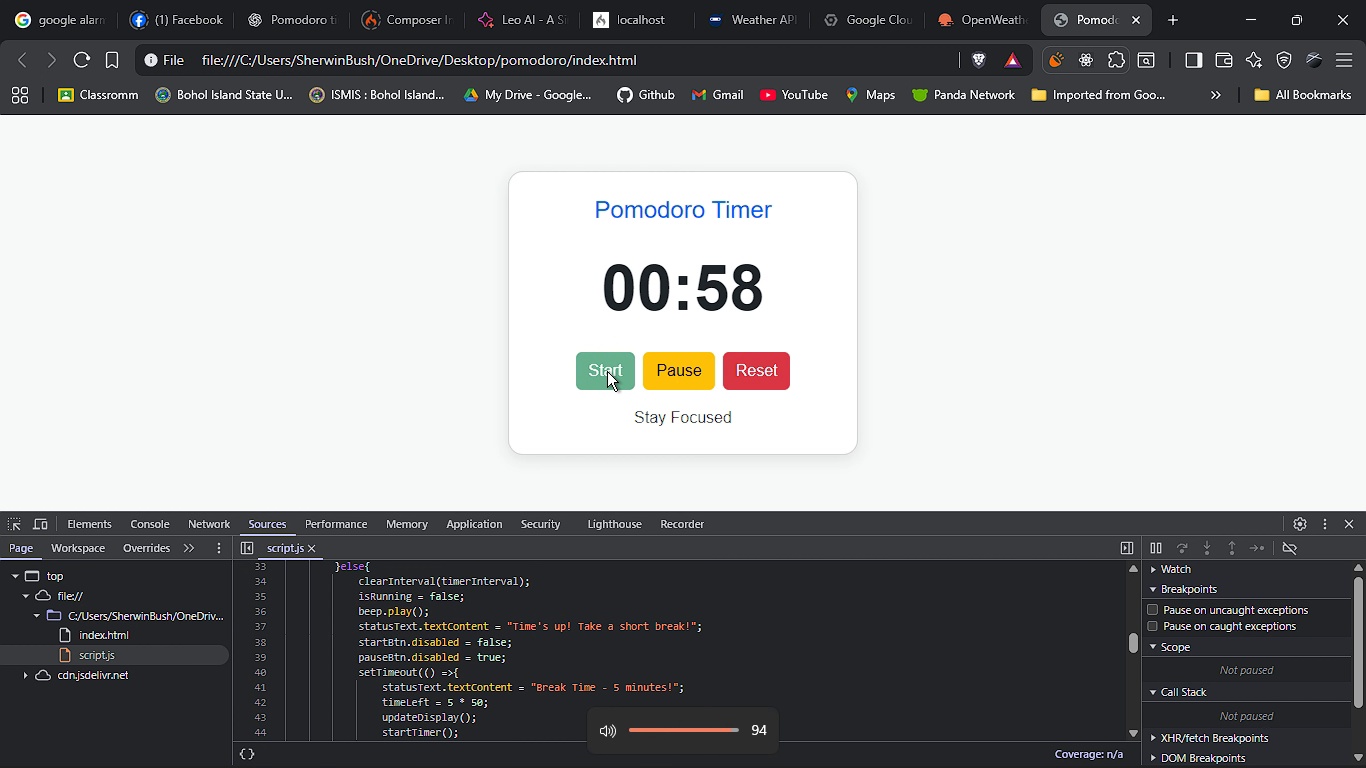 
key(VolumeUp)
 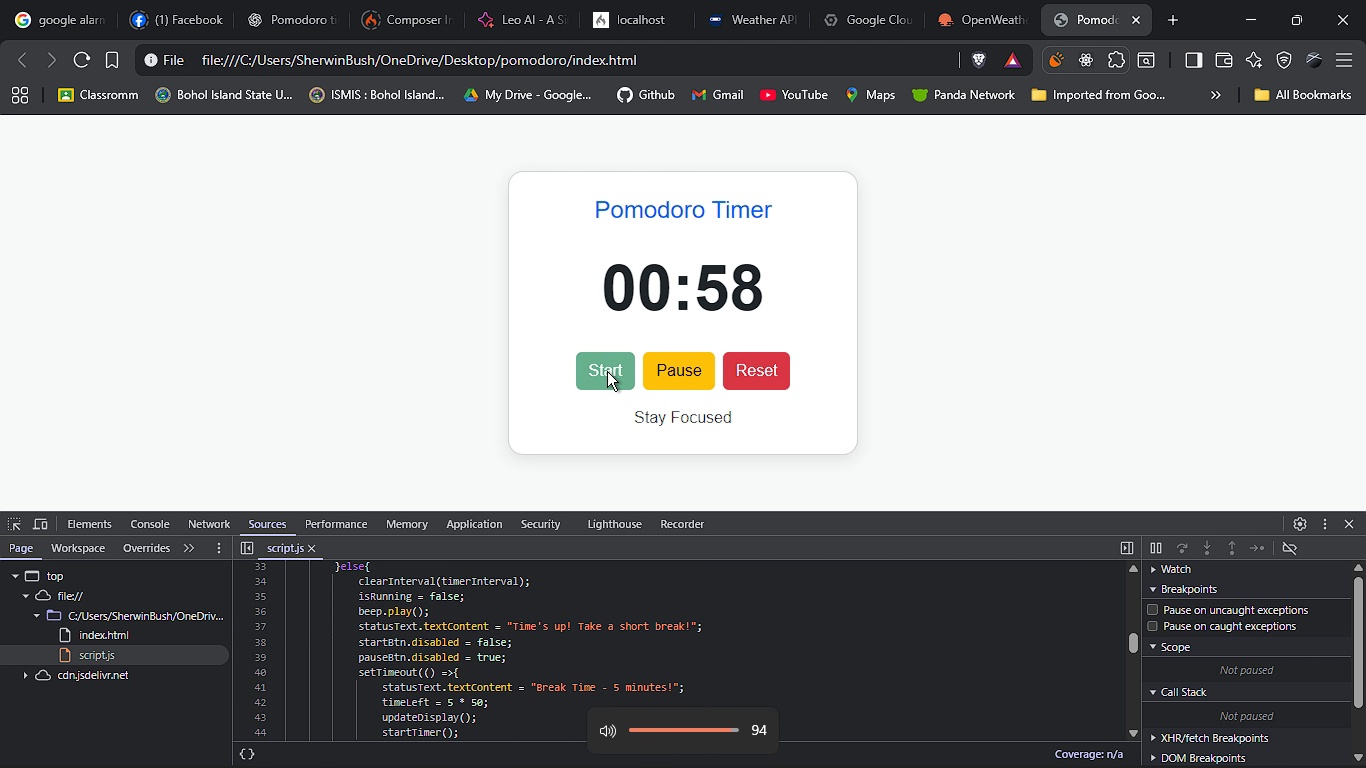 
key(VolumeUp)
 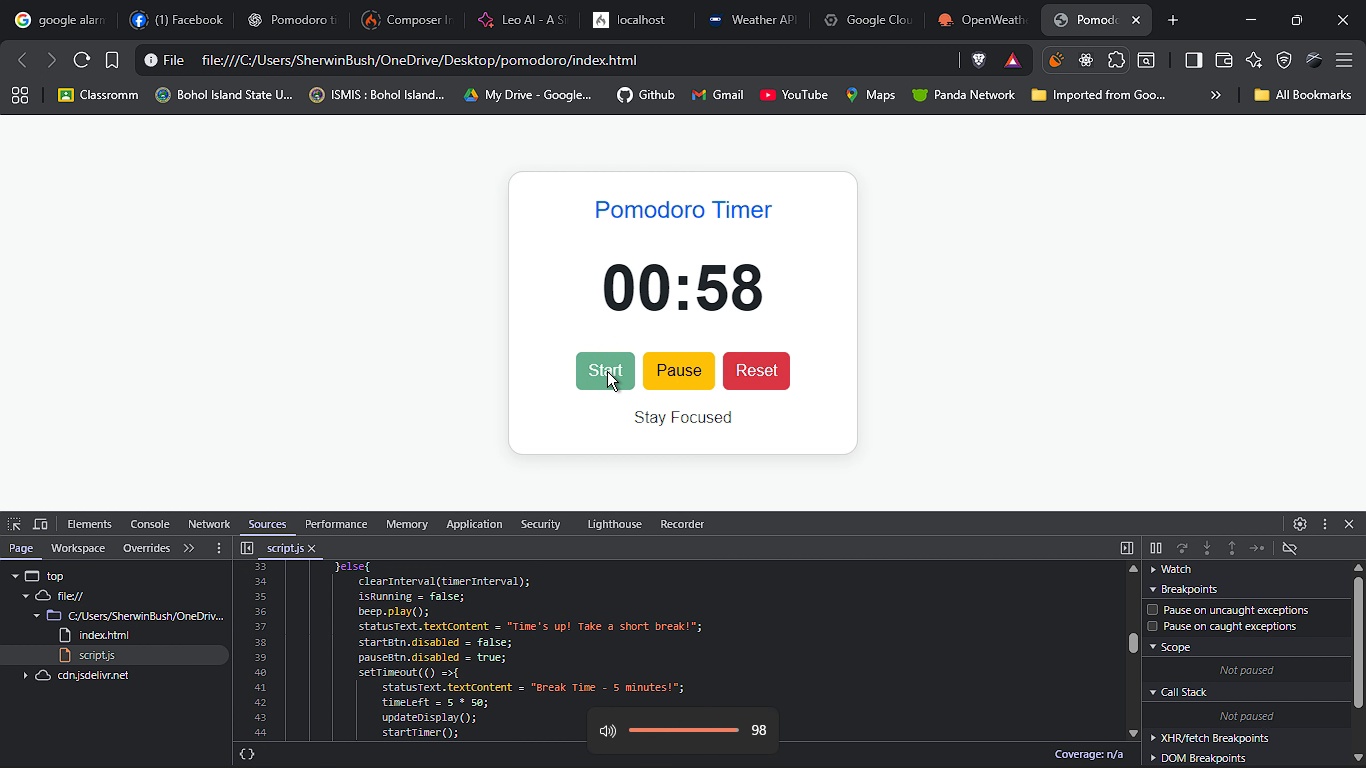 
key(VolumeUp)
 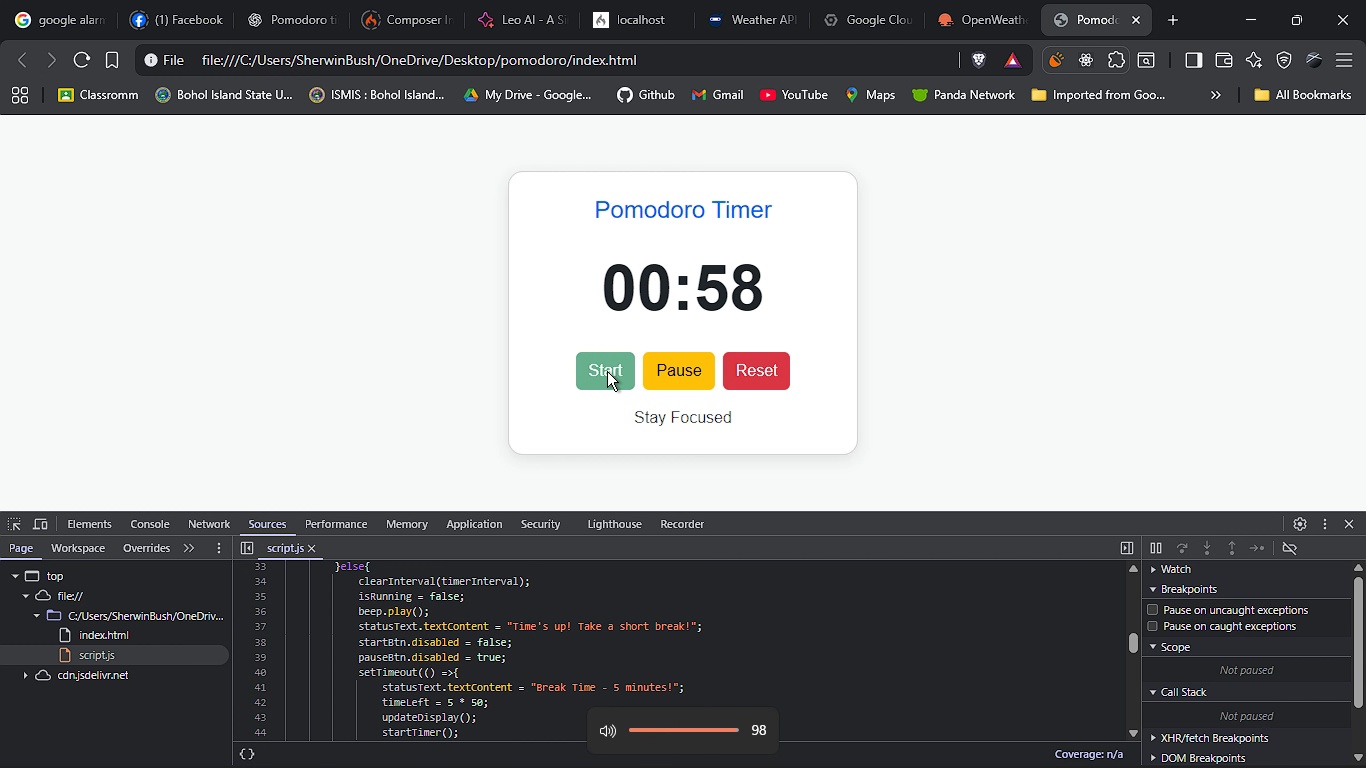 
key(VolumeUp)
 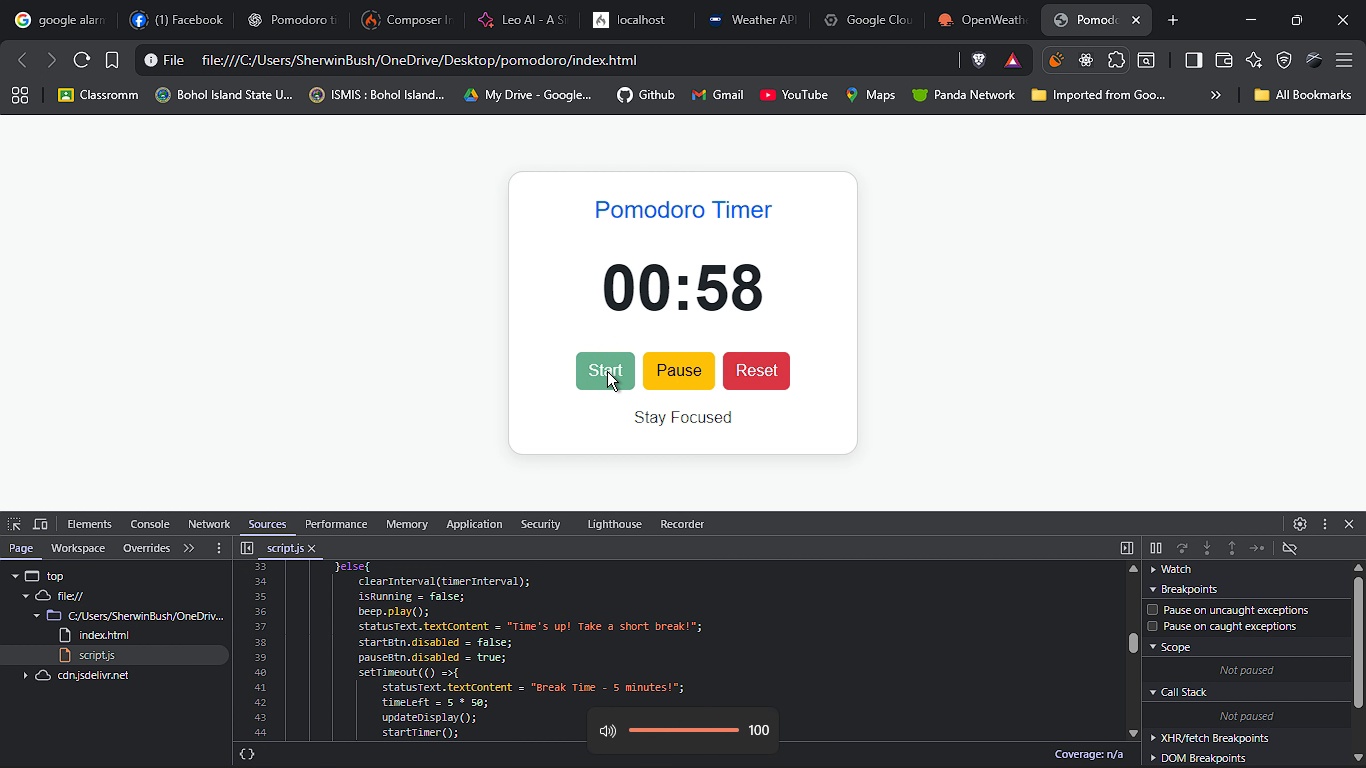 
key(VolumeUp)
 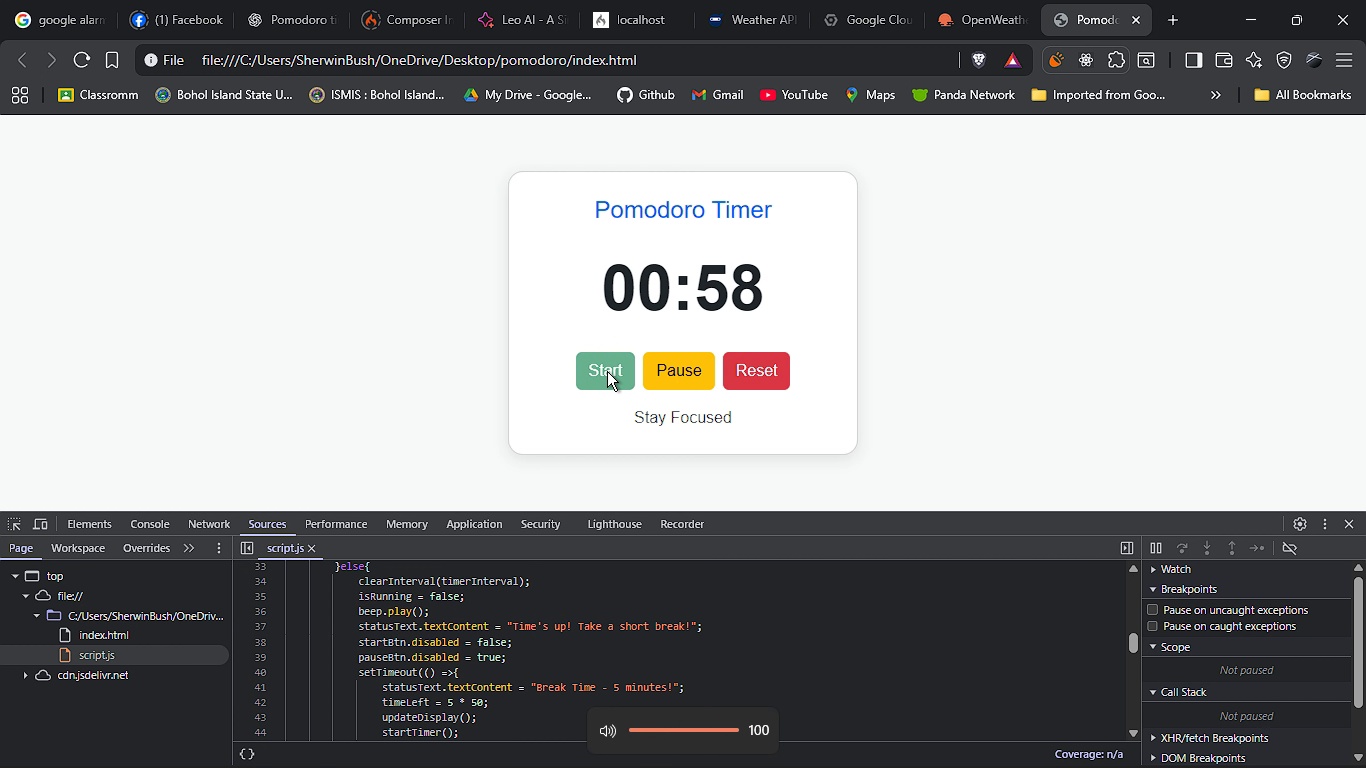 
key(VolumeUp)
 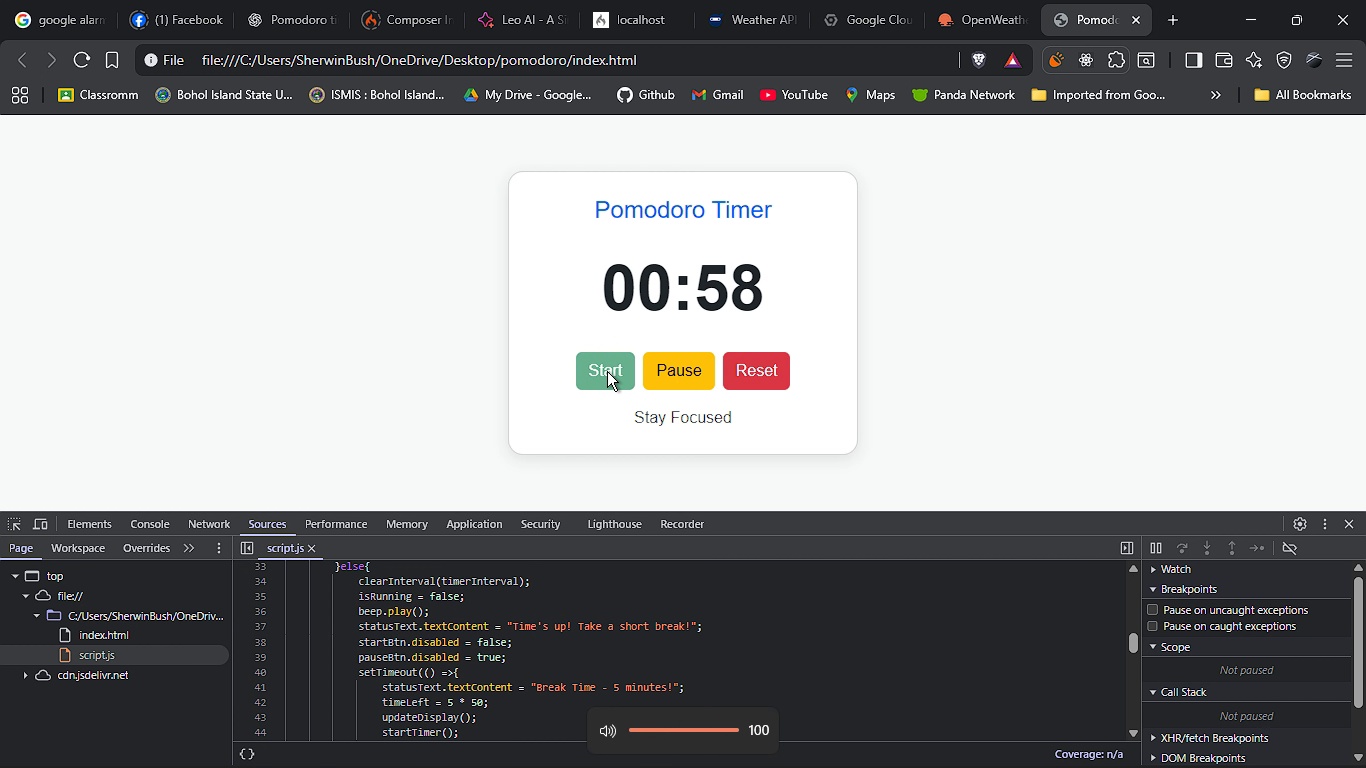 
key(VolumeUp)
 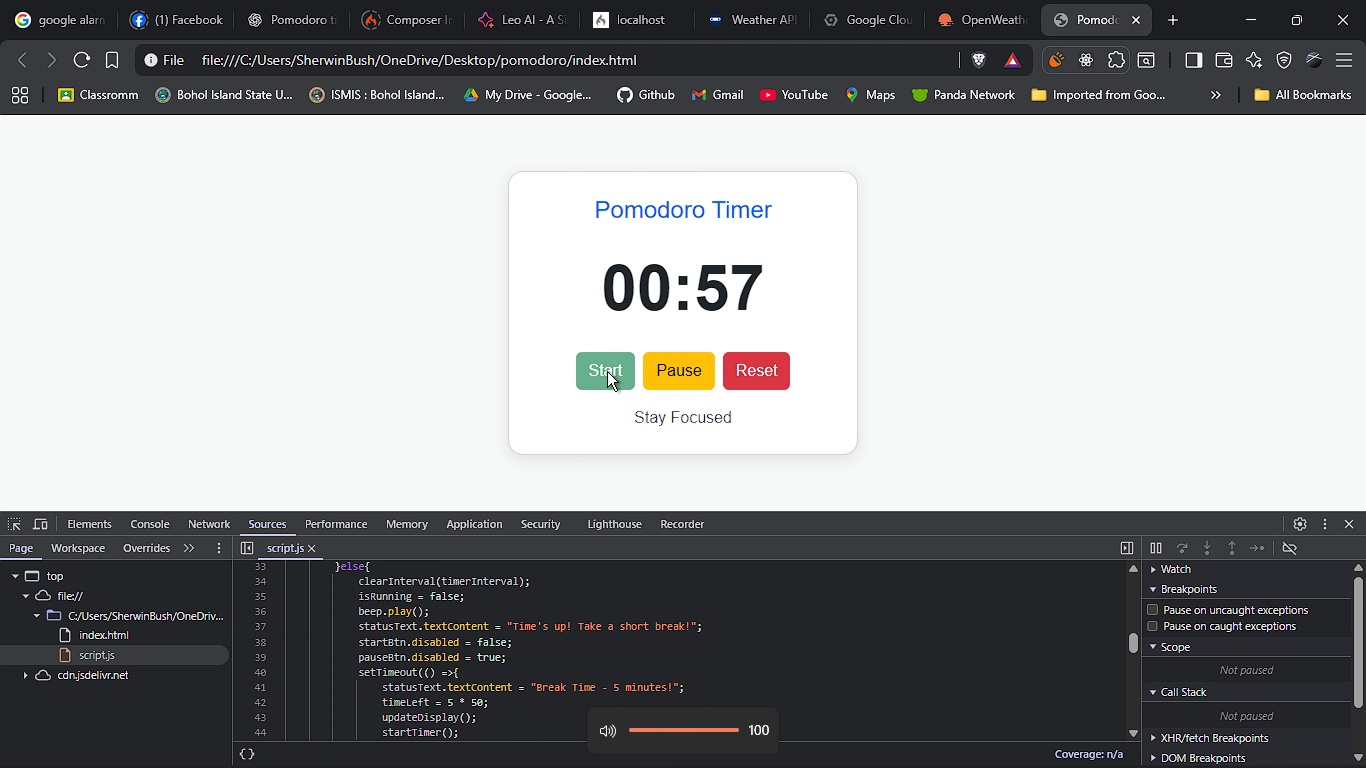 
key(VolumeUp)
 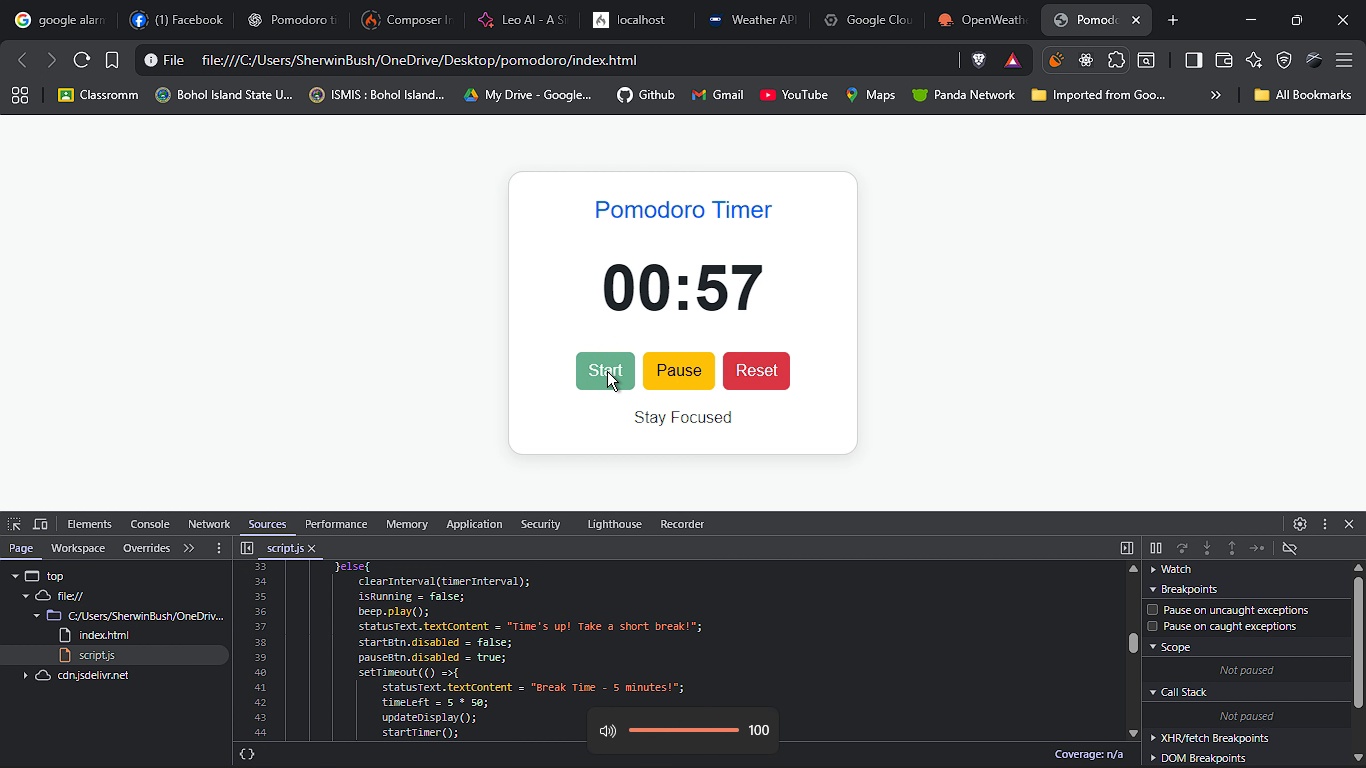 
key(VolumeUp)
 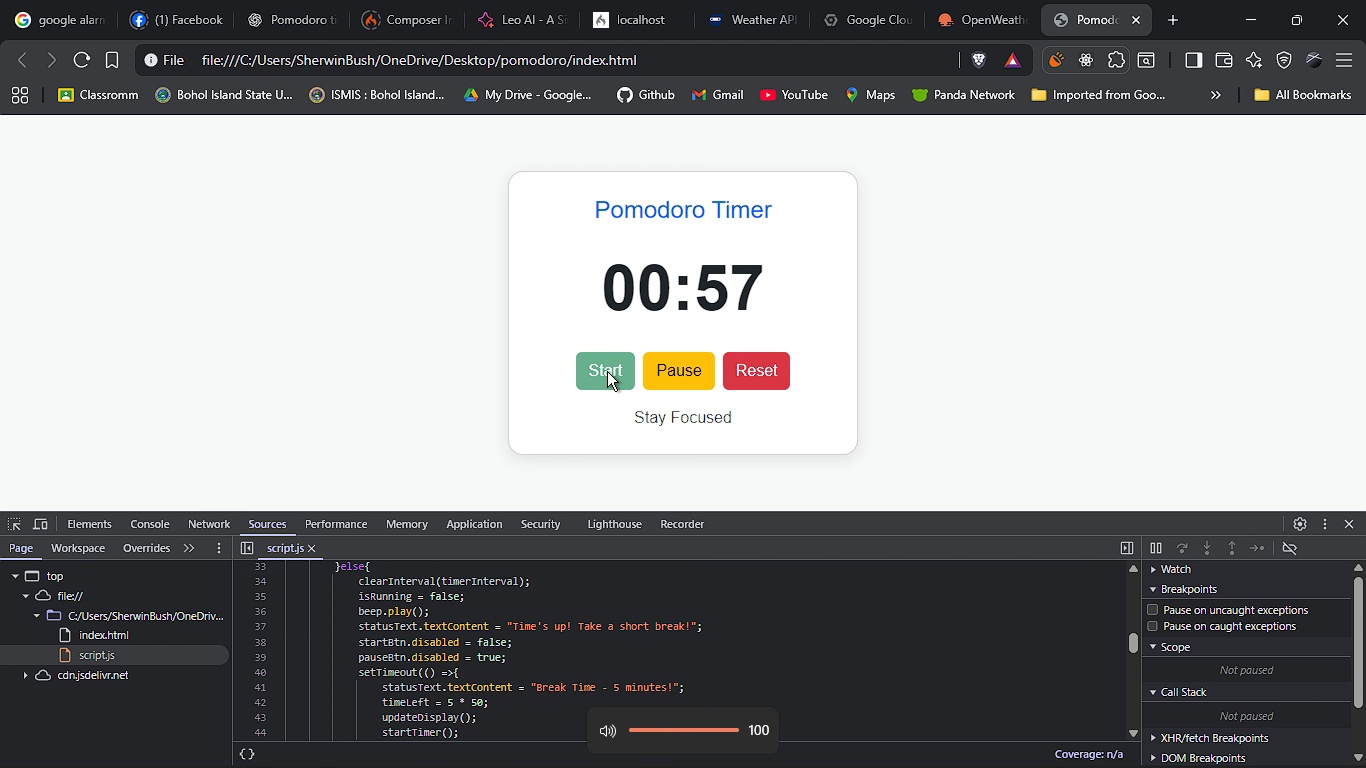 
key(VolumeUp)
 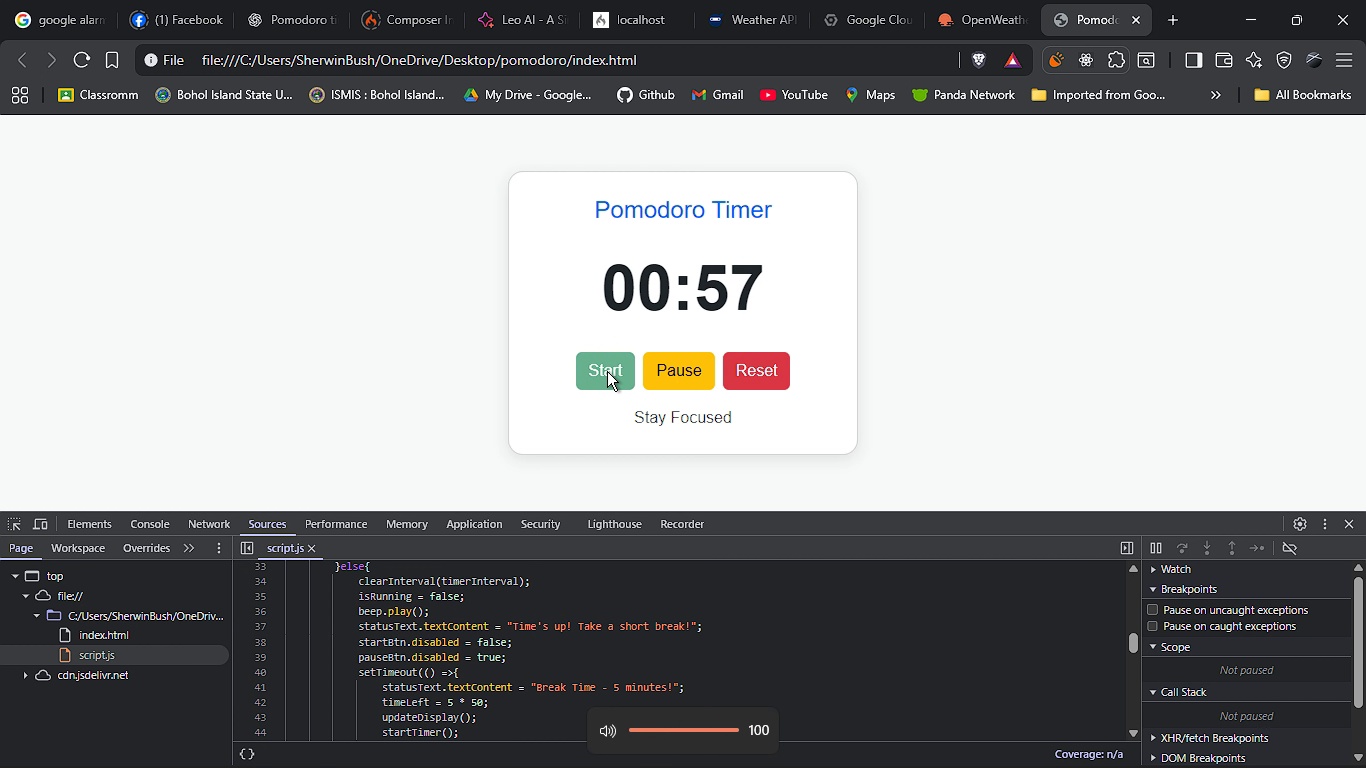 
key(VolumeUp)
 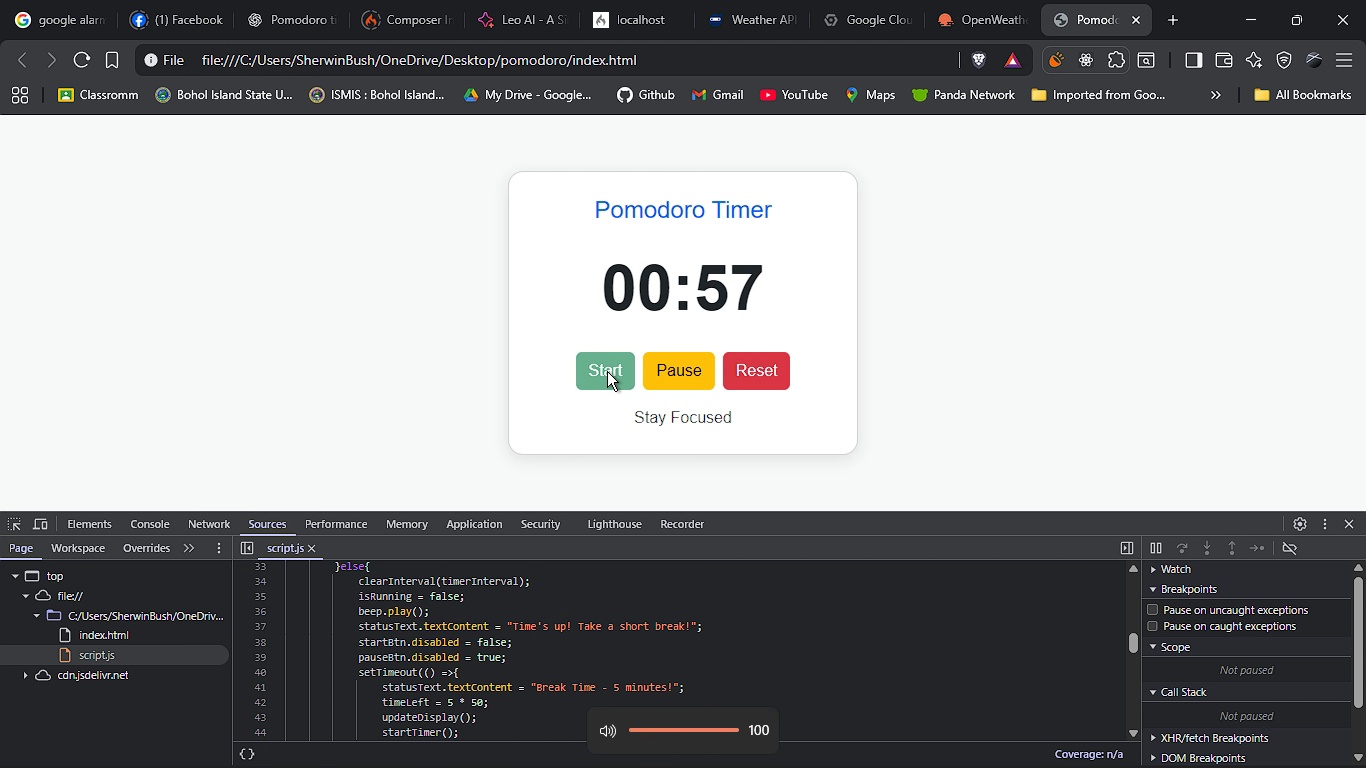 
key(VolumeUp)
 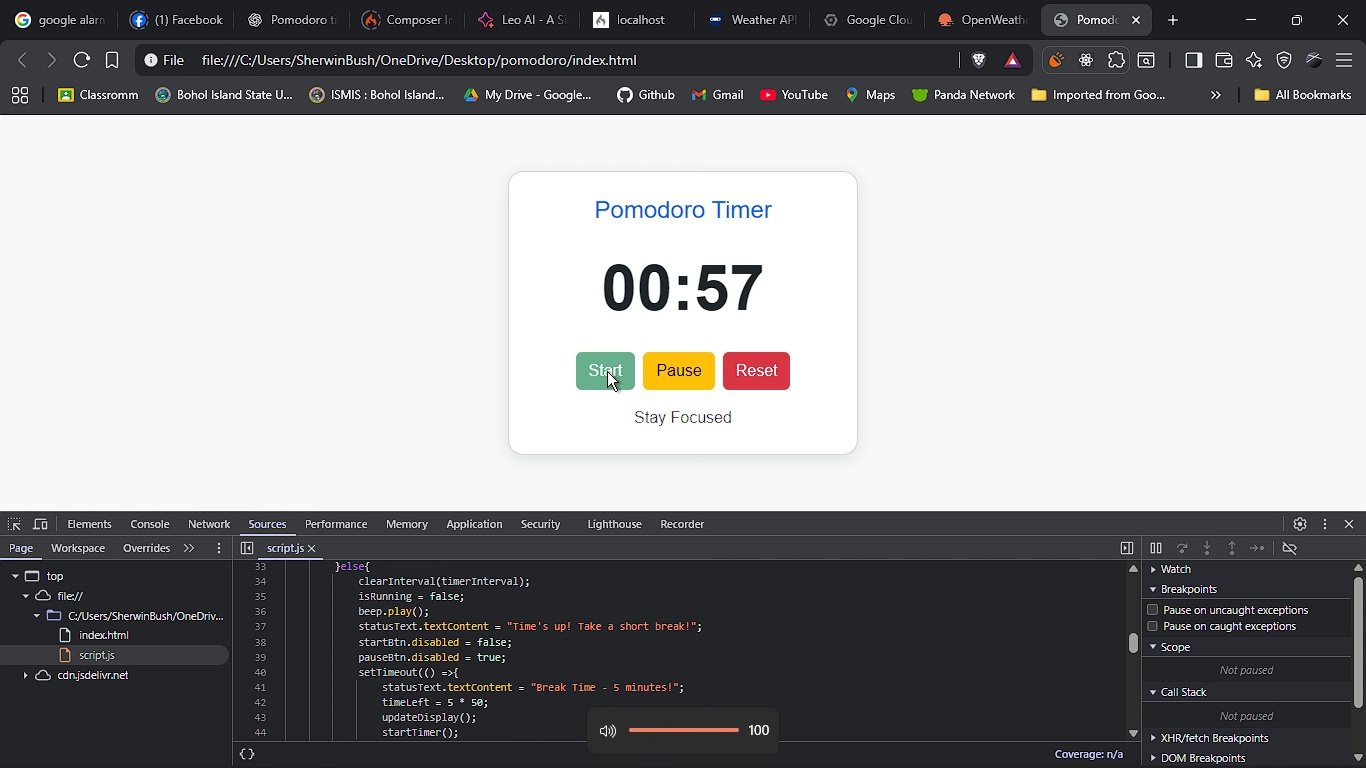 
key(VolumeUp)
 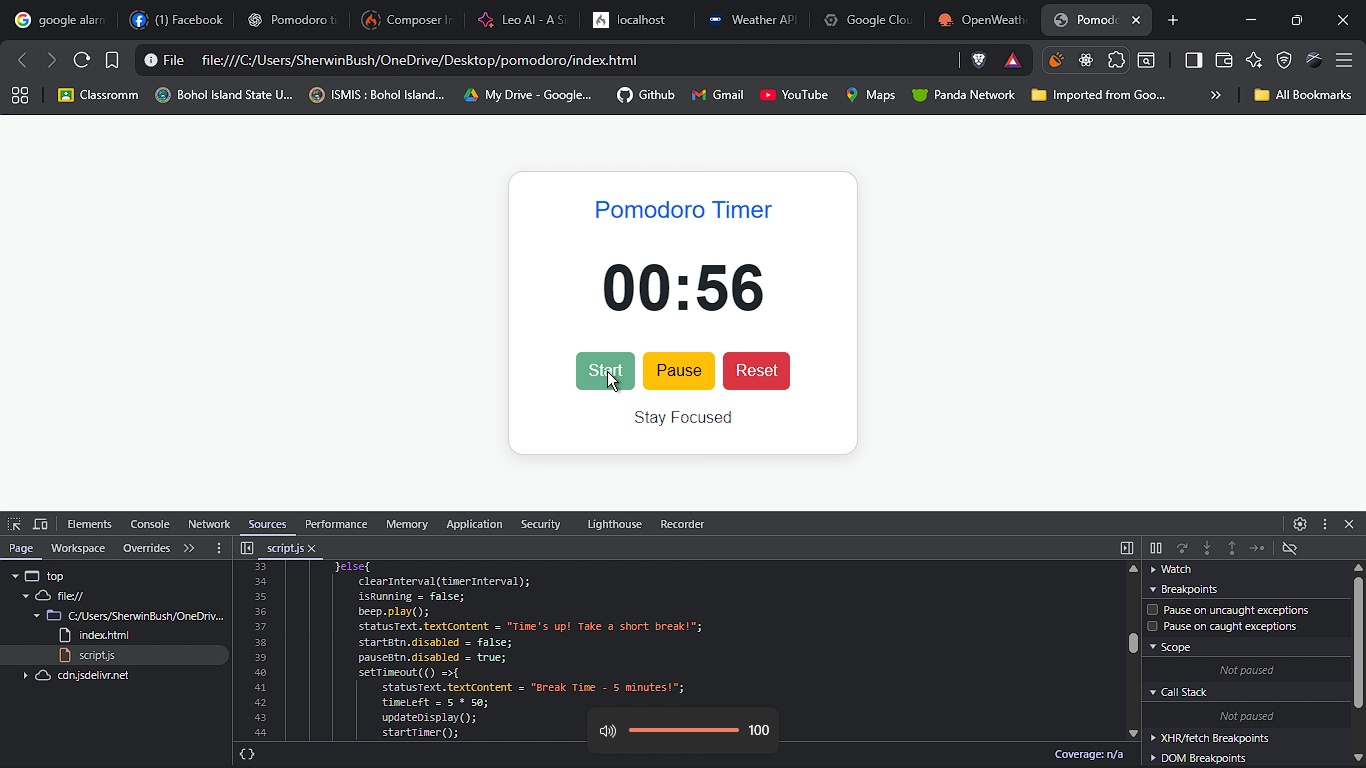 
key(VolumeUp)
 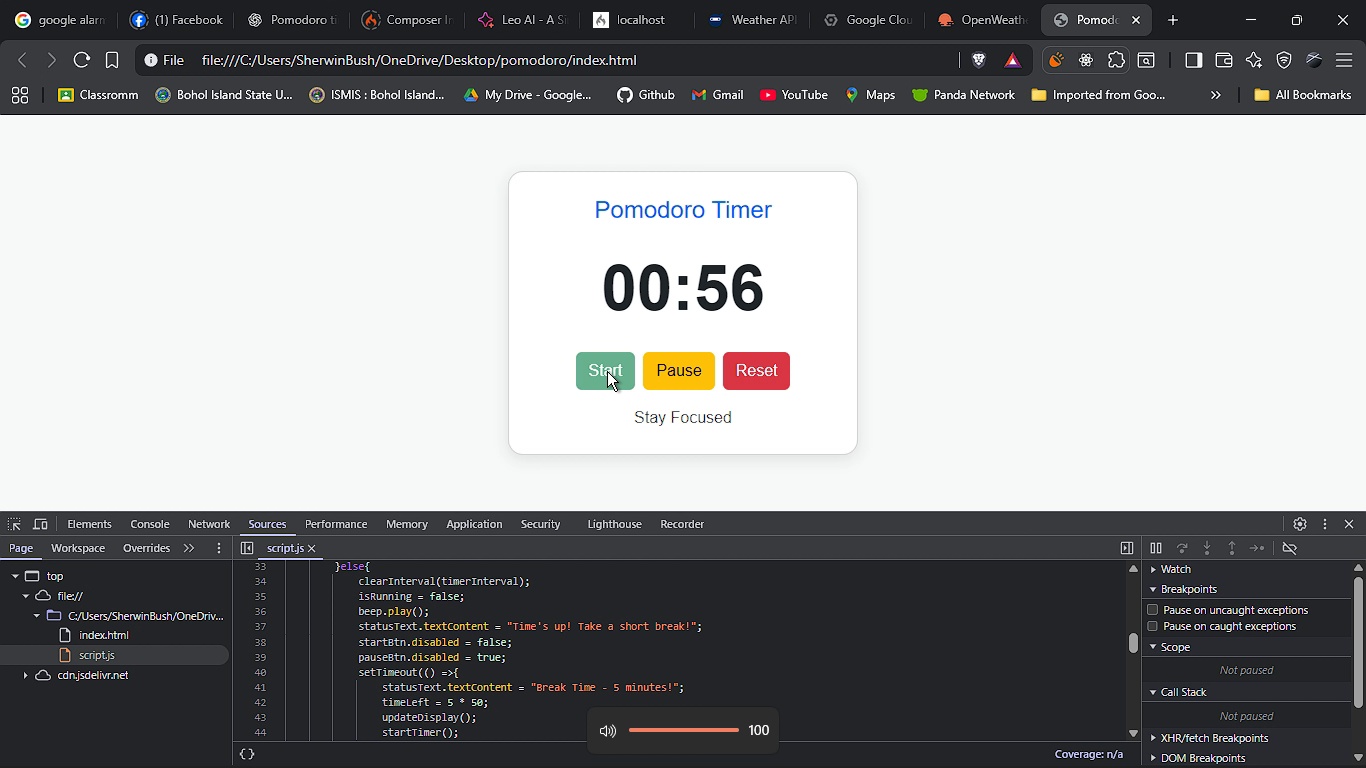 
key(VolumeUp)
 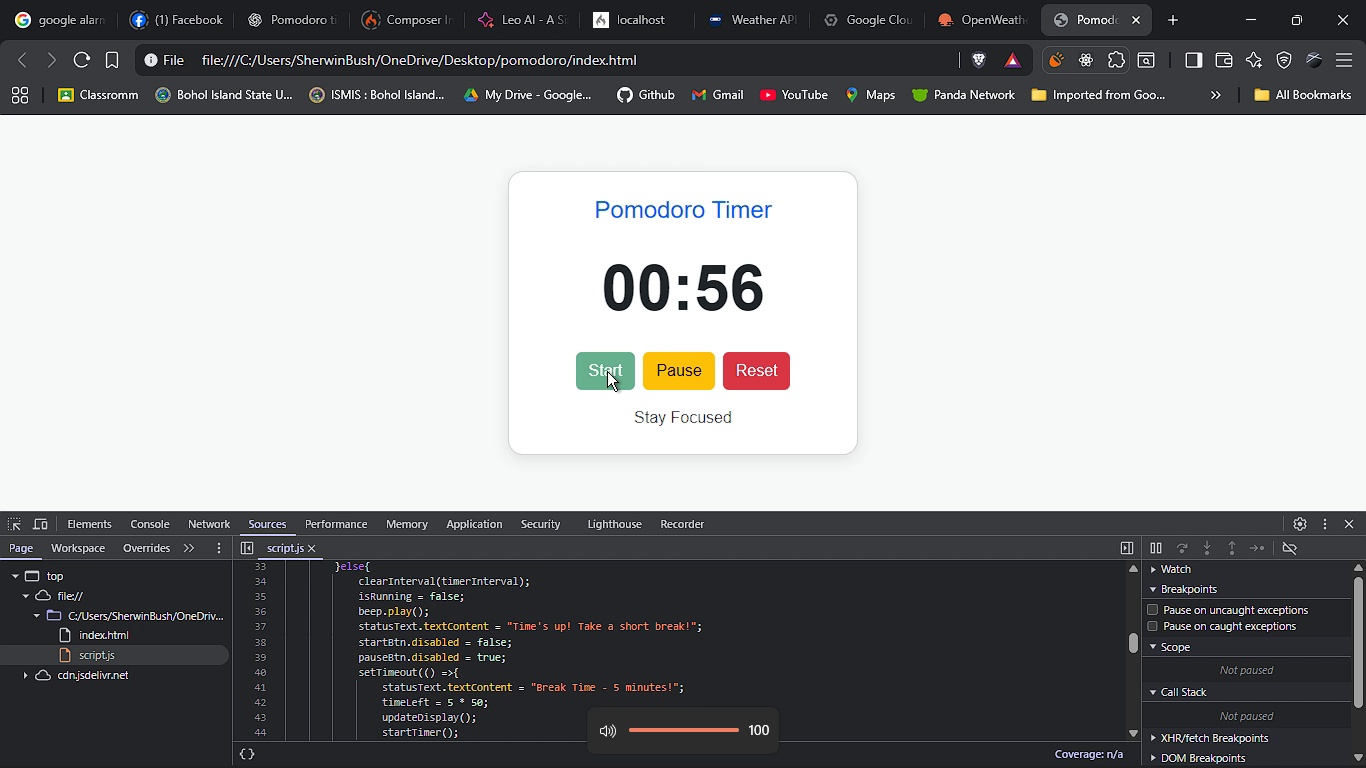 
key(VolumeUp)
 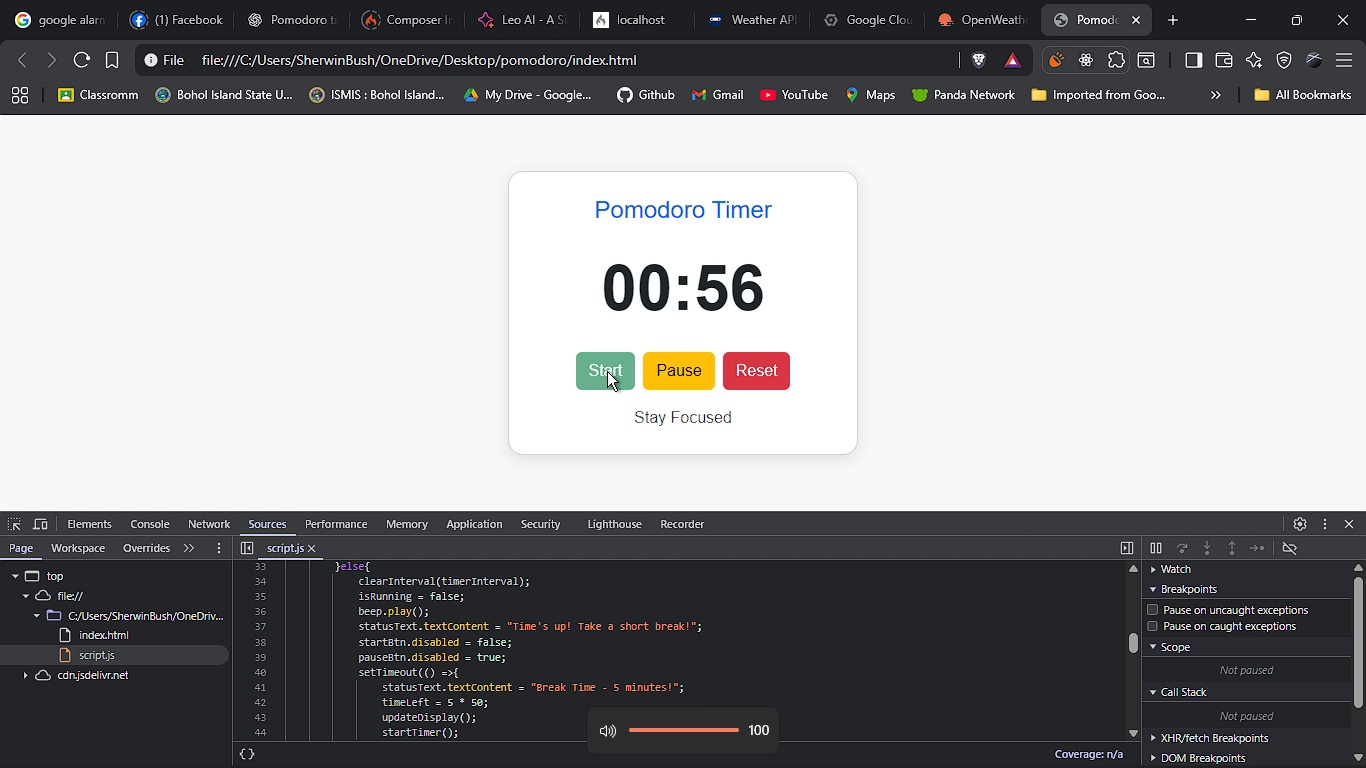 
key(VolumeUp)
 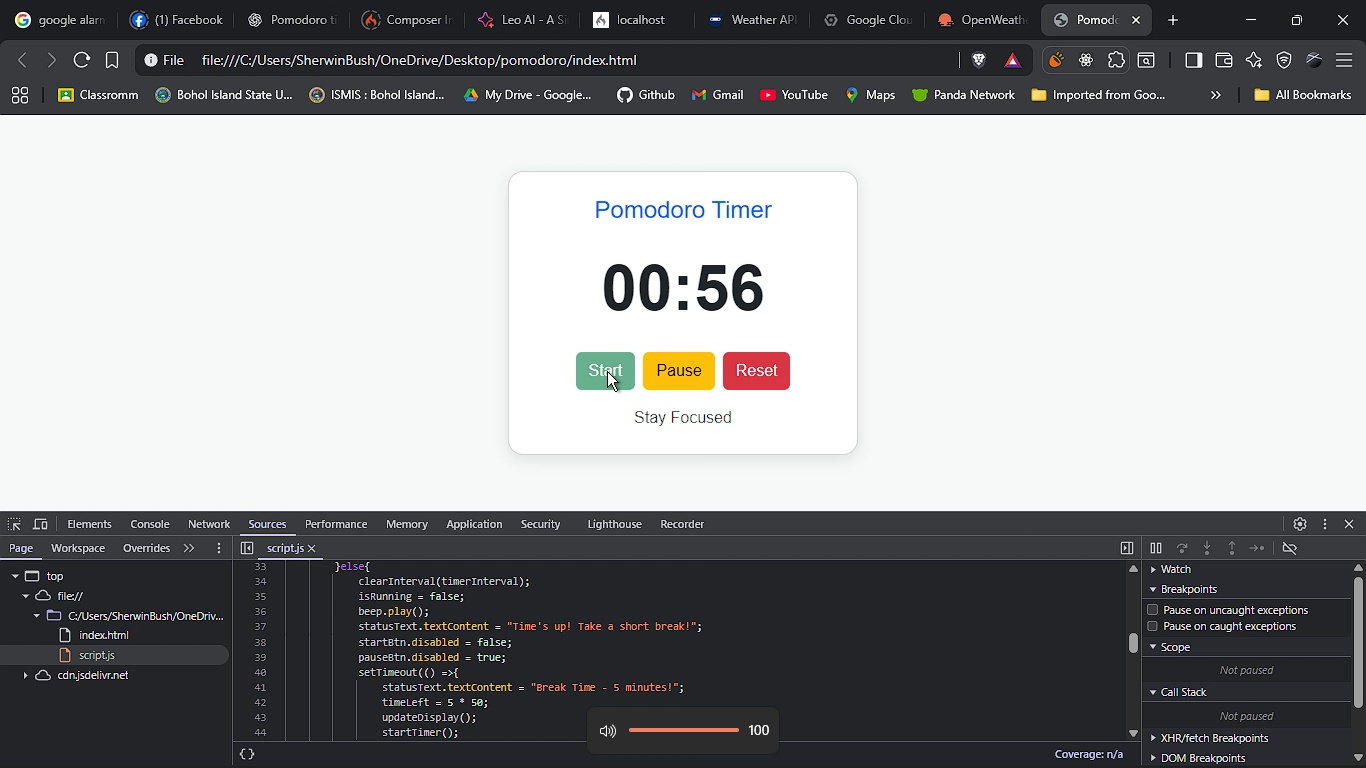 
key(VolumeUp)
 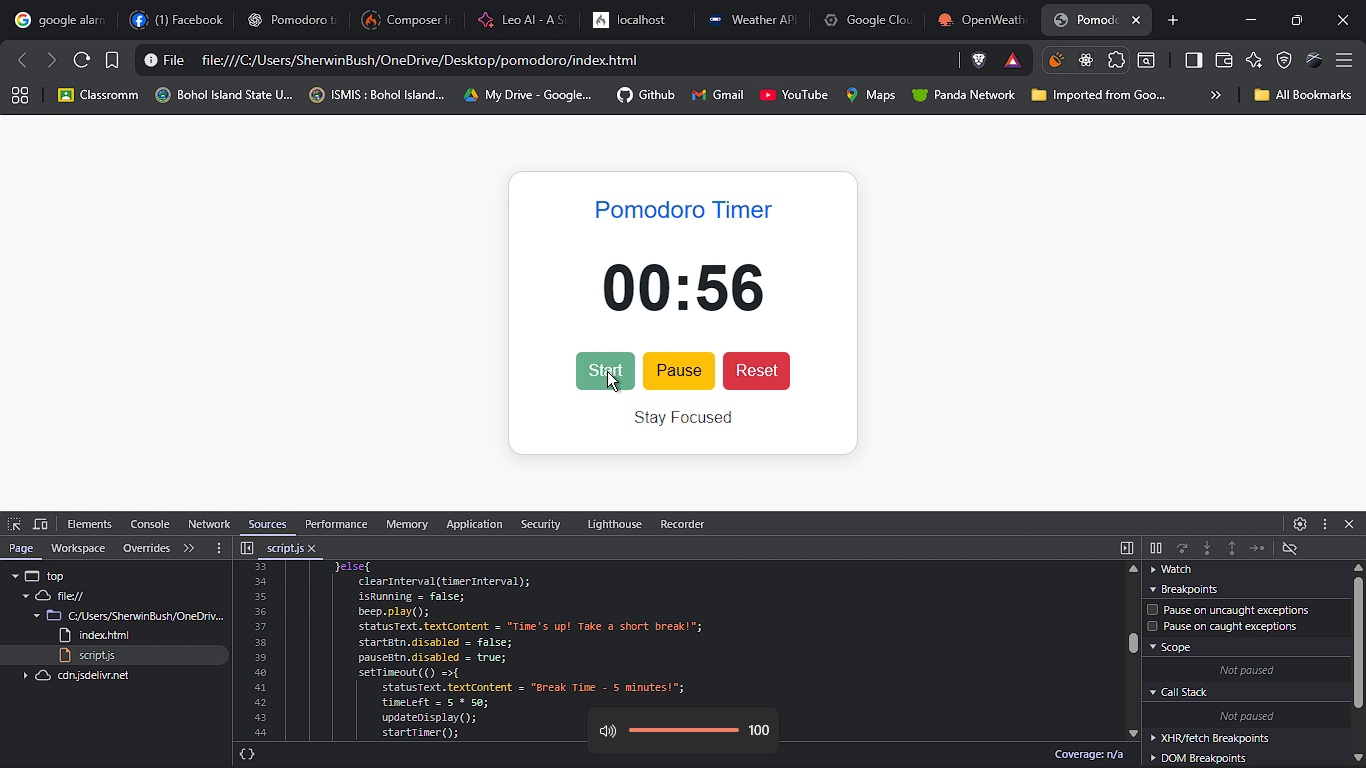 
key(VolumeUp)
 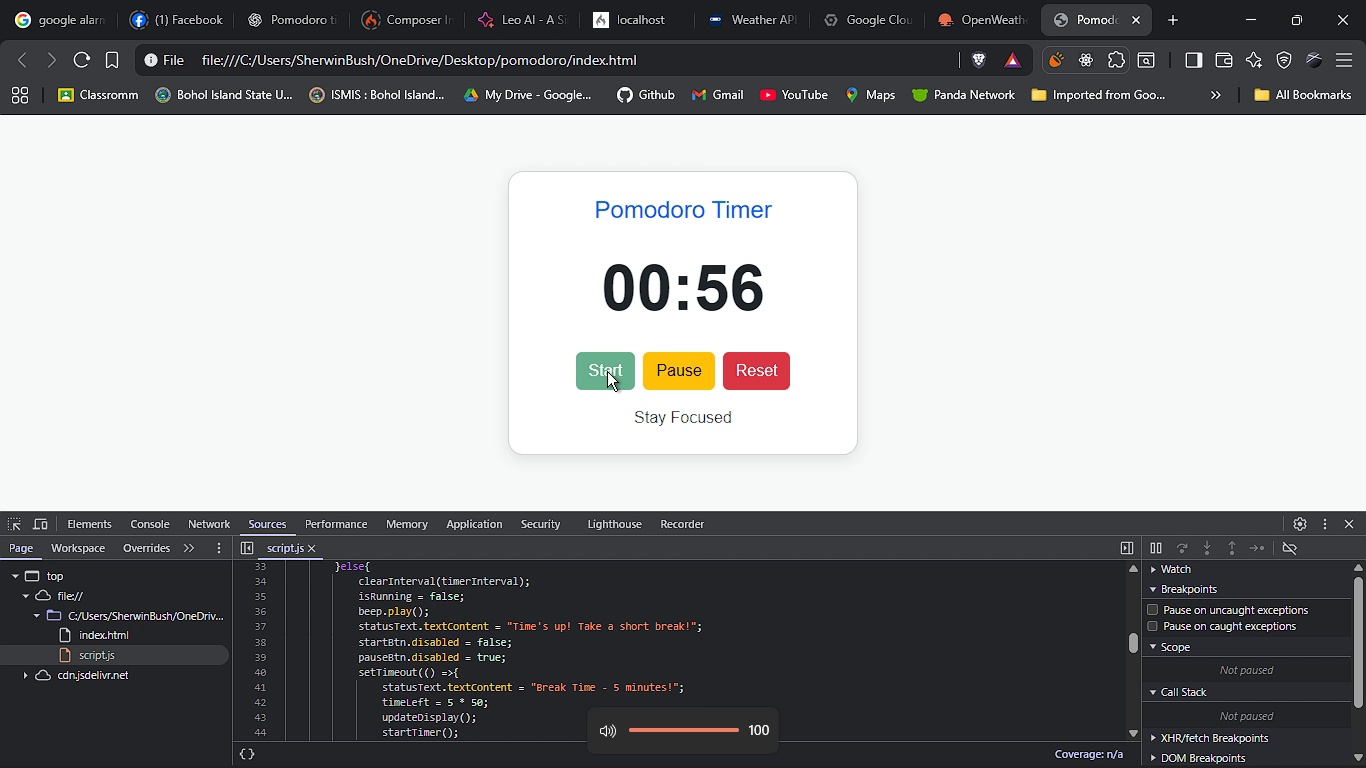 
key(VolumeUp)
 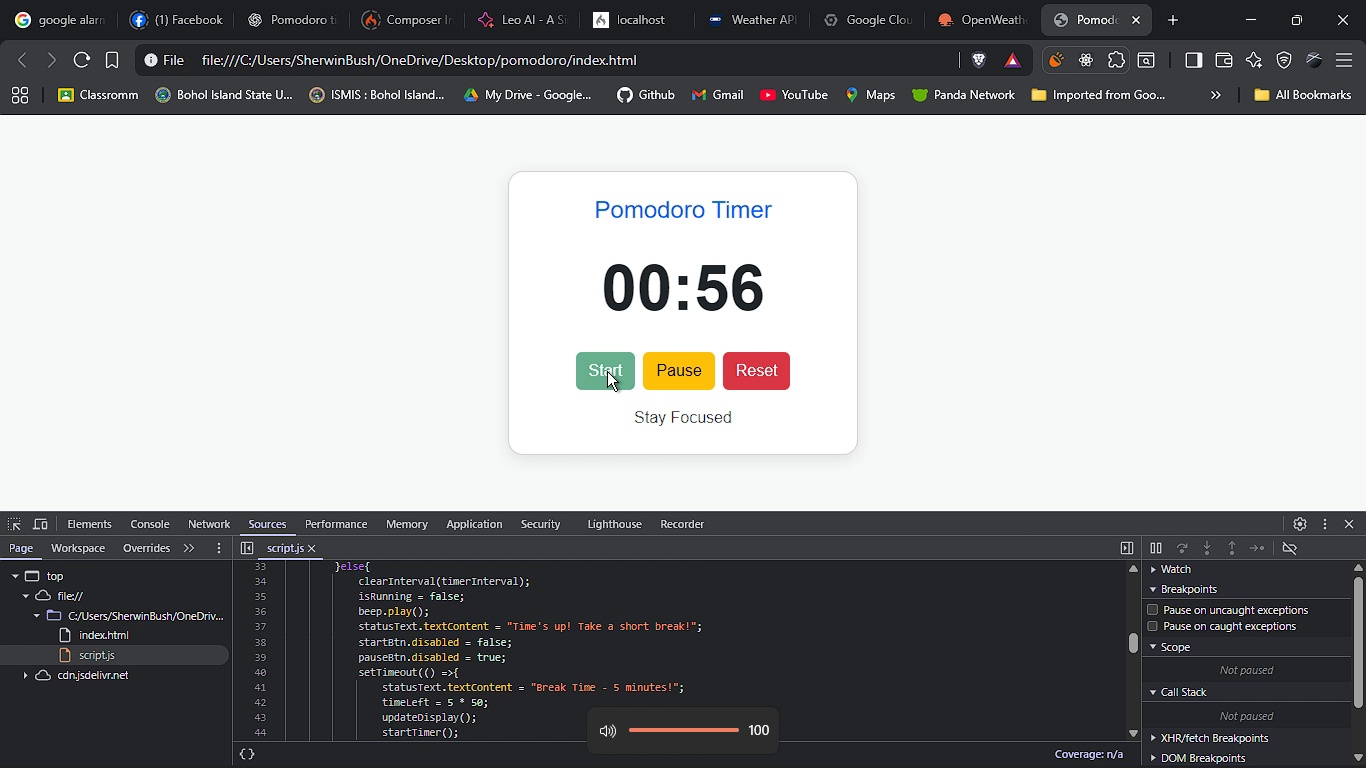 
key(VolumeUp)
 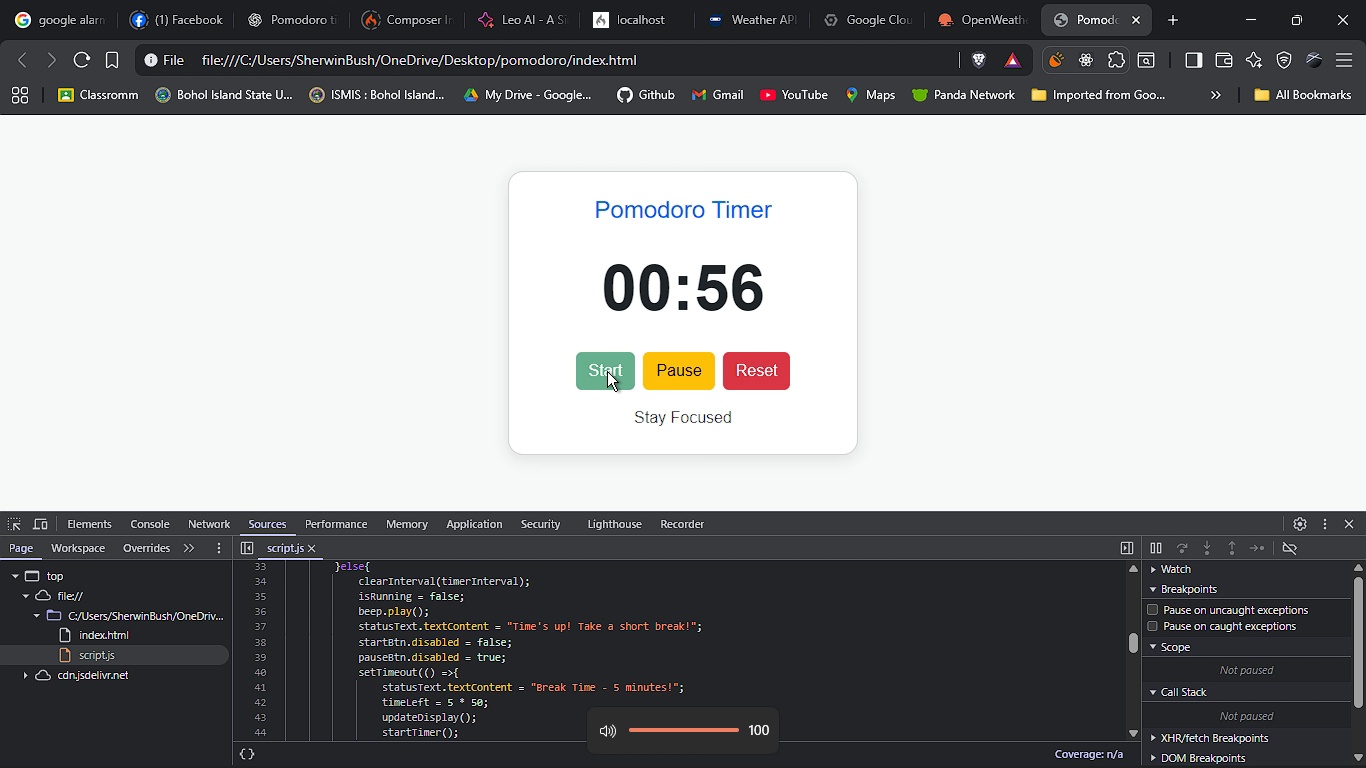 
key(VolumeUp)
 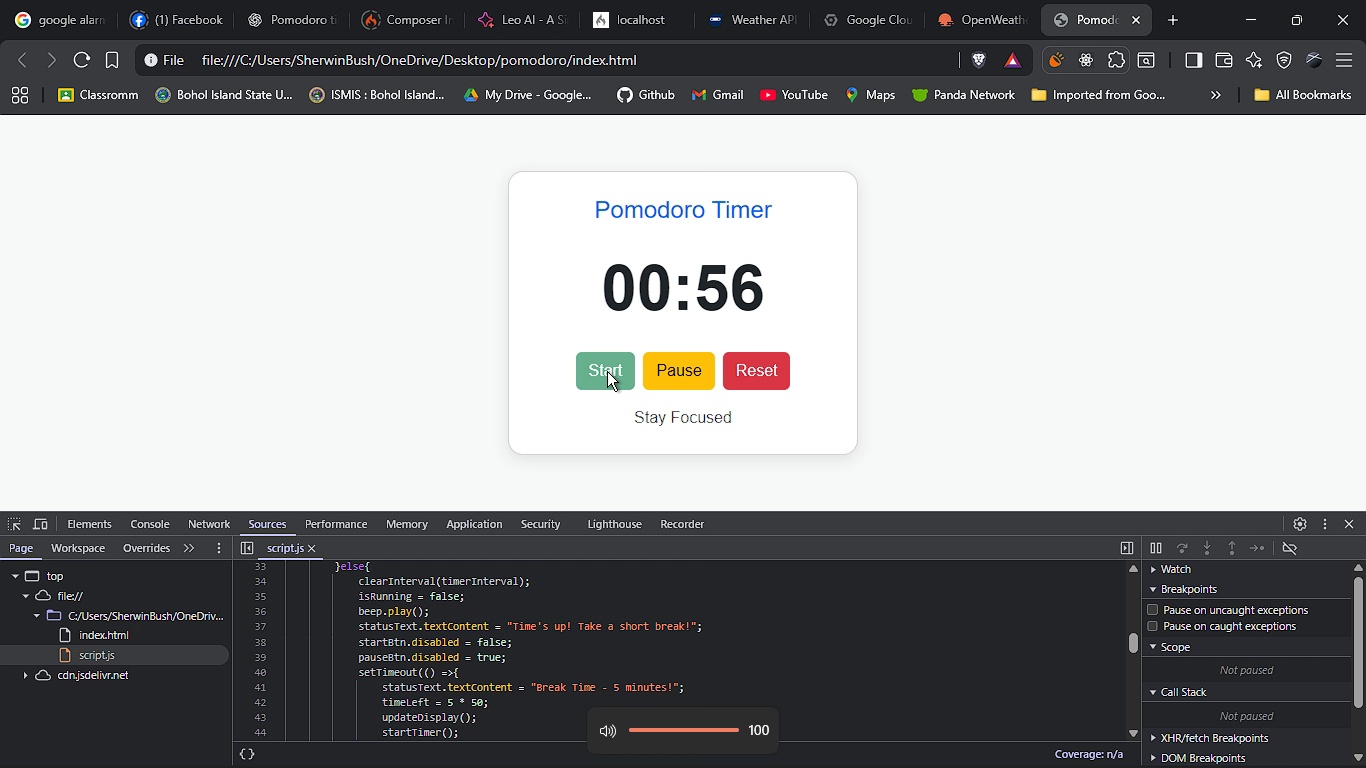 
key(VolumeUp)
 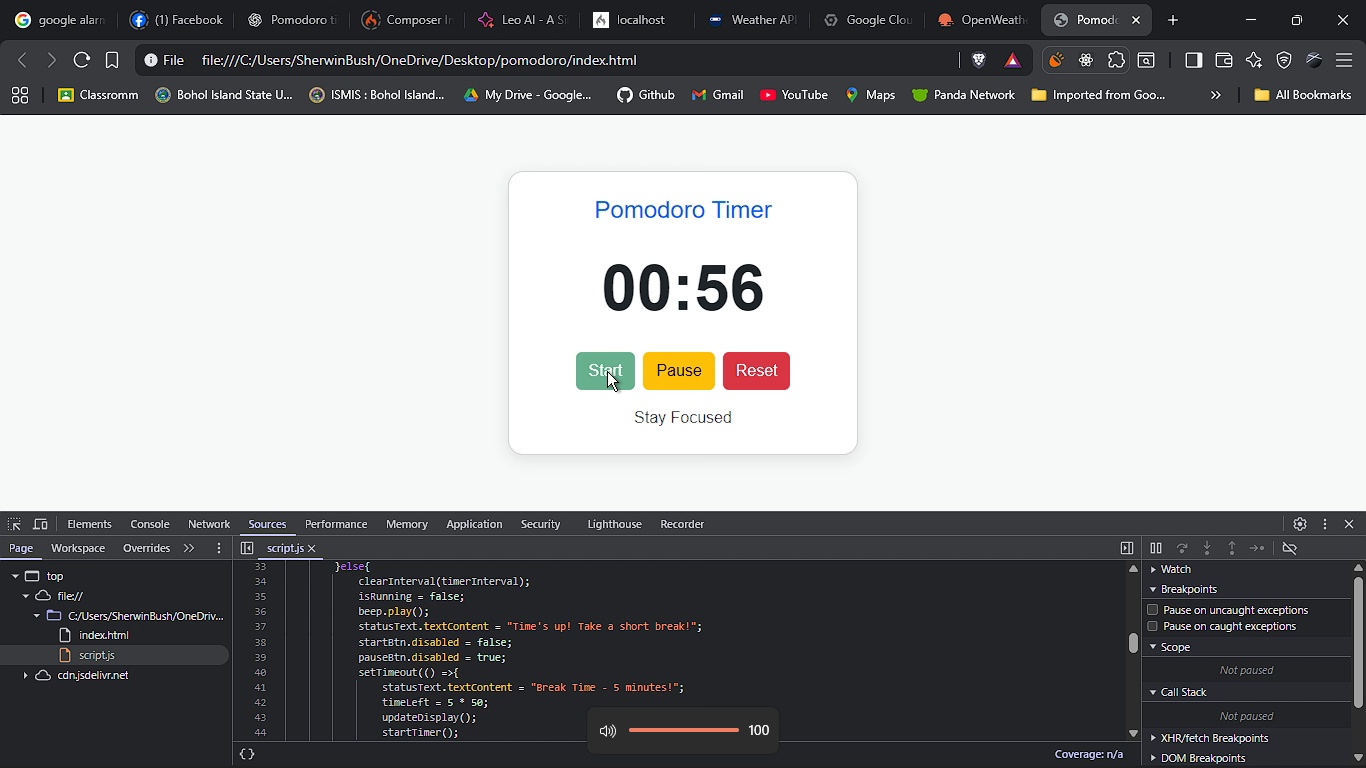 
key(VolumeUp)
 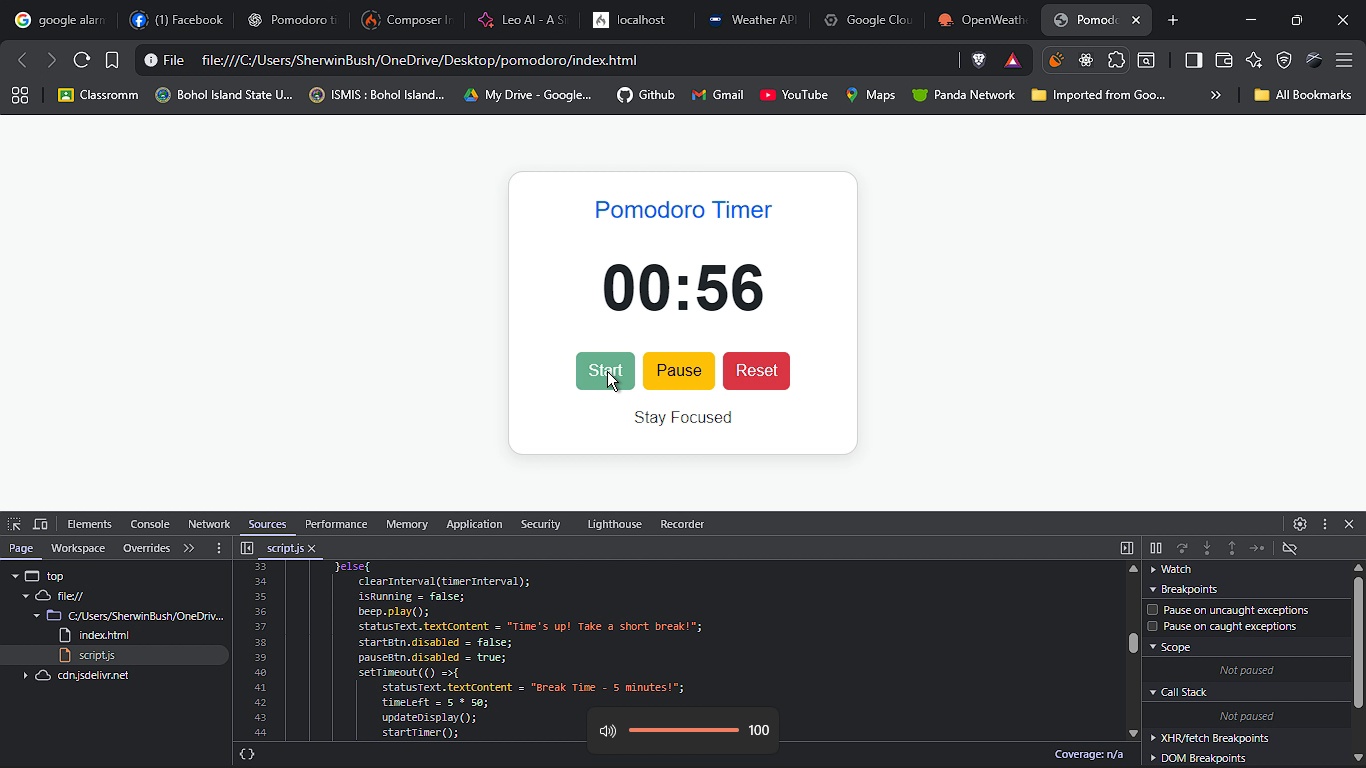 
key(VolumeUp)
 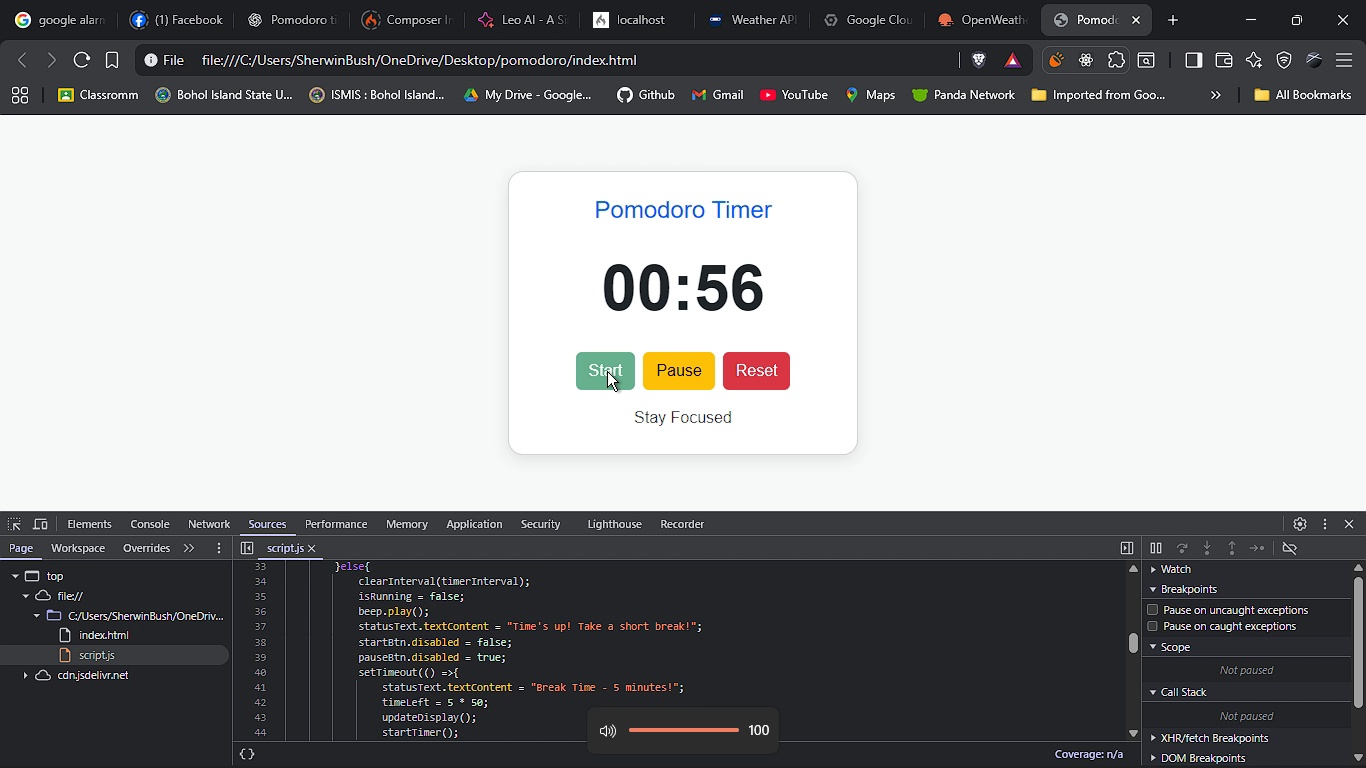 
key(VolumeUp)
 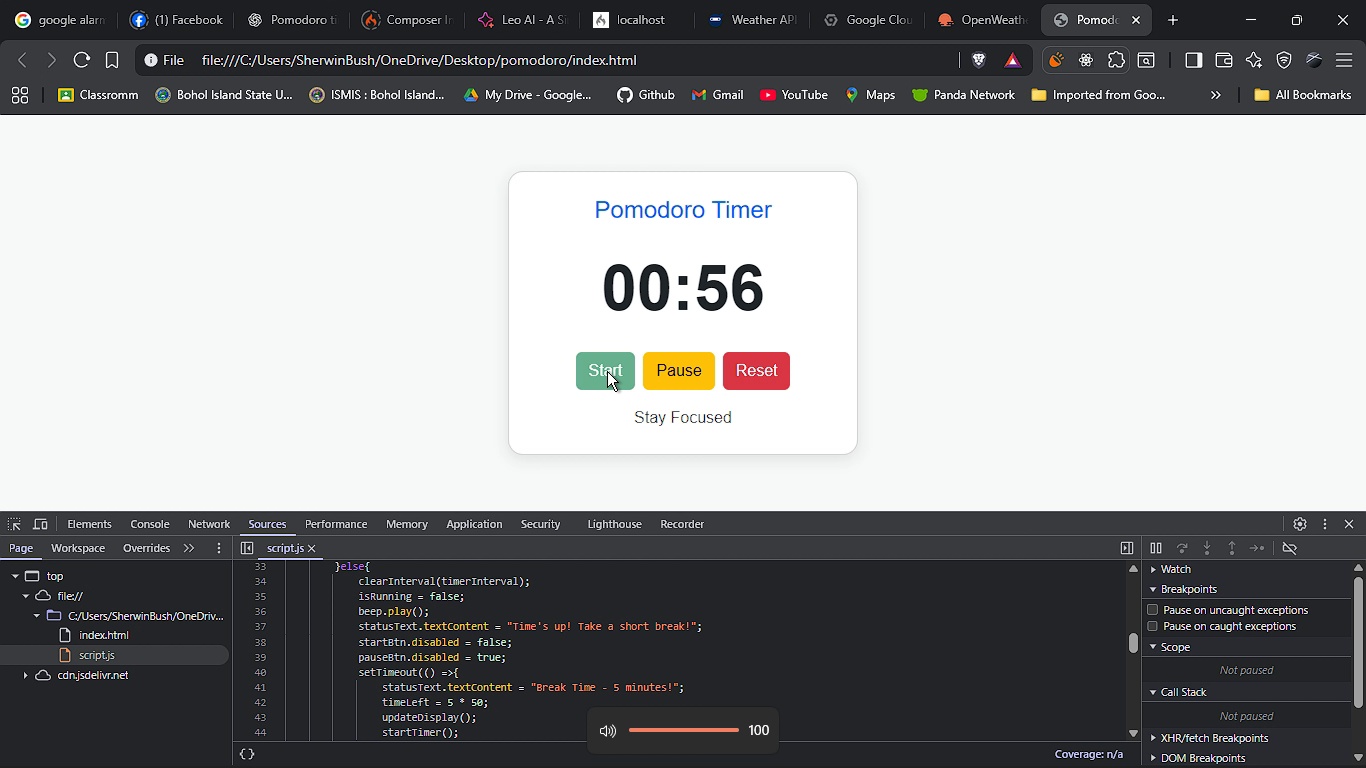 
key(VolumeUp)
 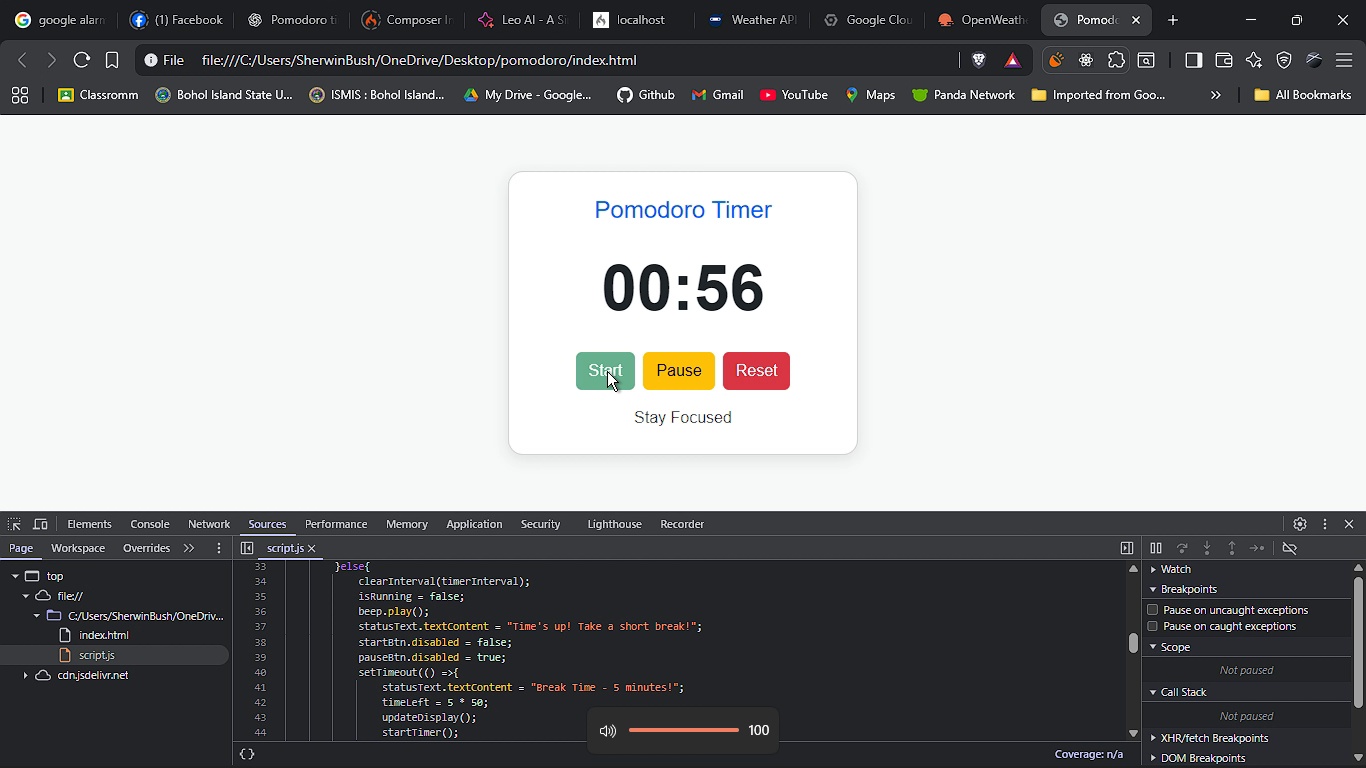 
key(VolumeUp)
 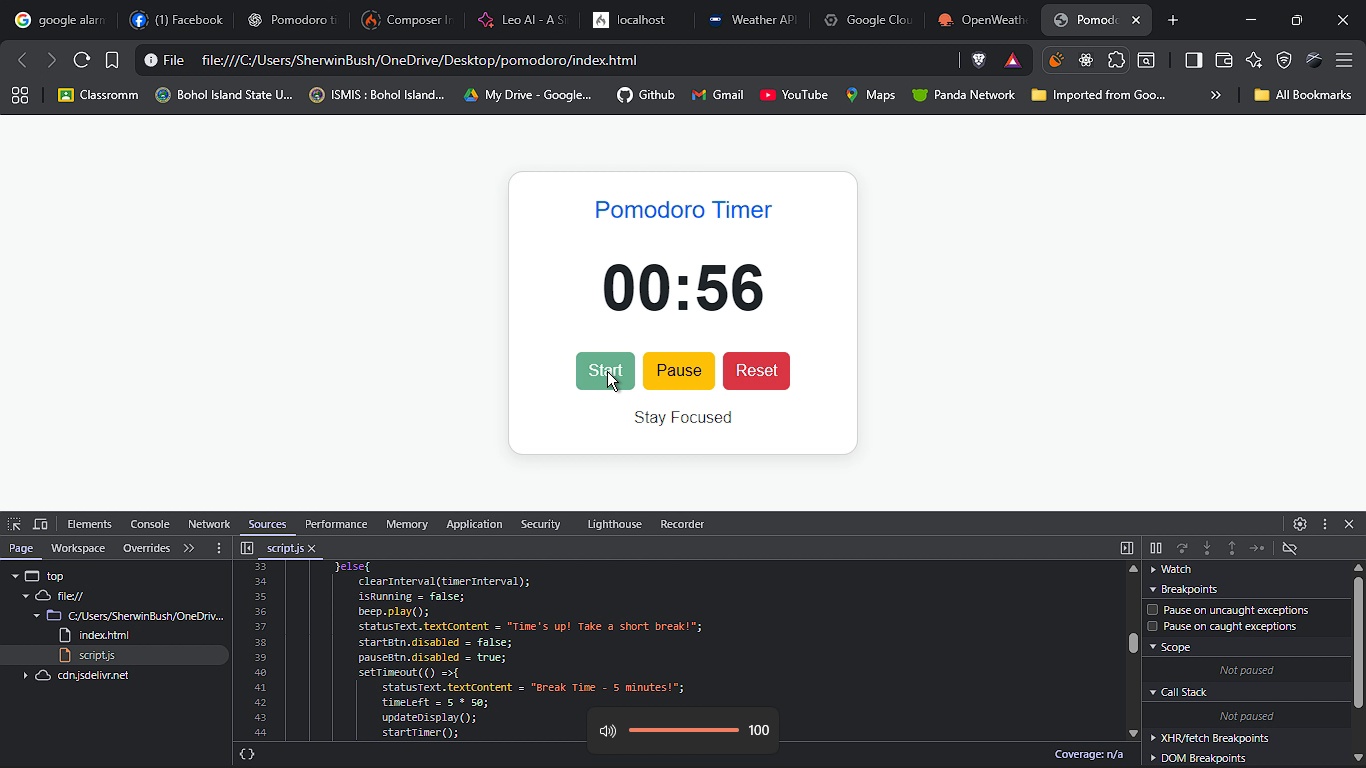 
key(VolumeUp)
 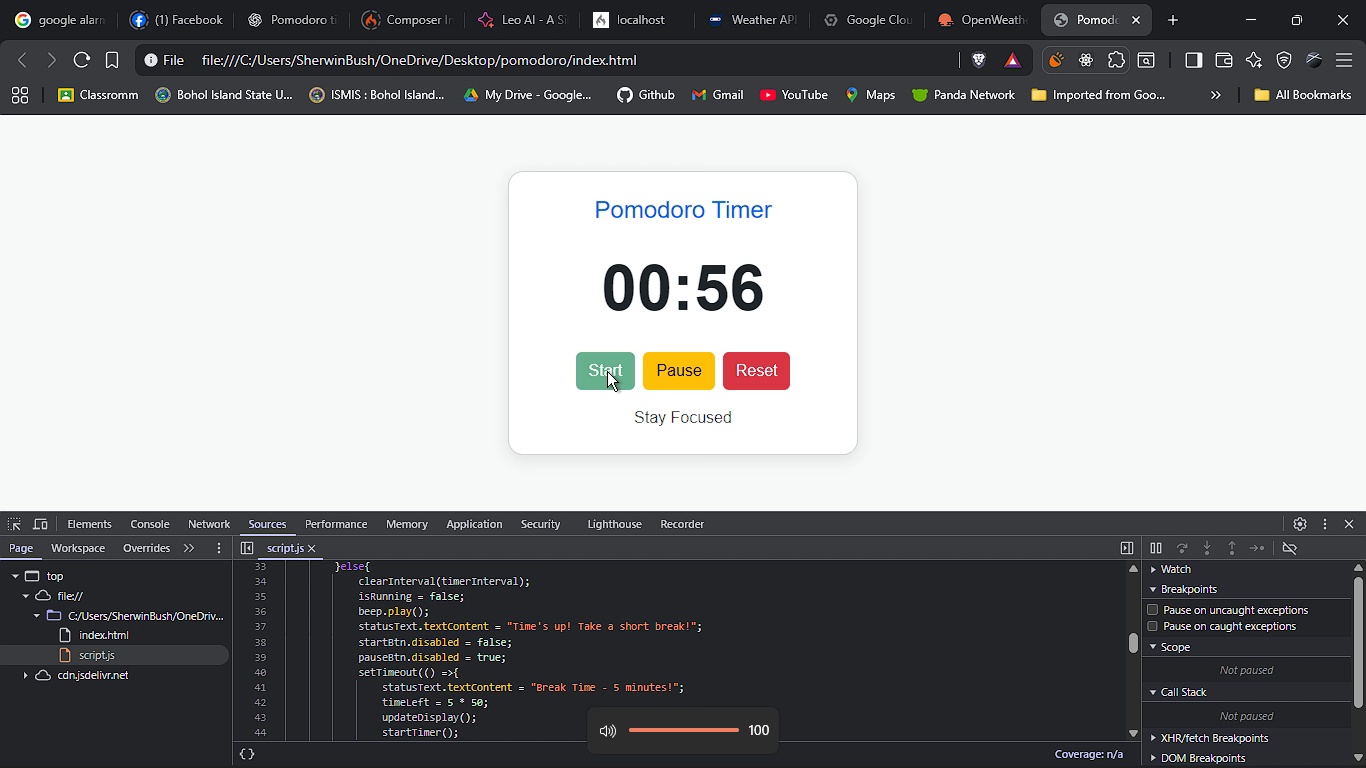 
key(VolumeUp)
 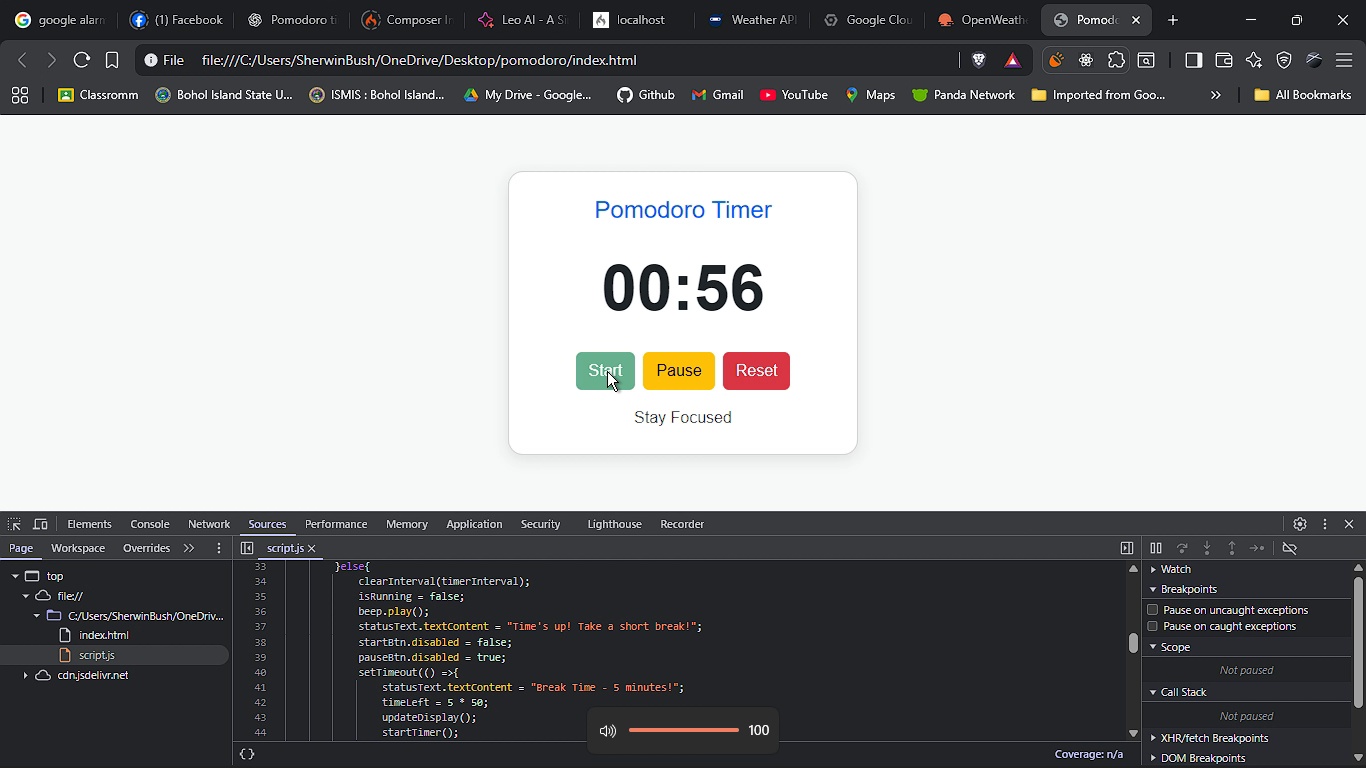 
key(VolumeUp)
 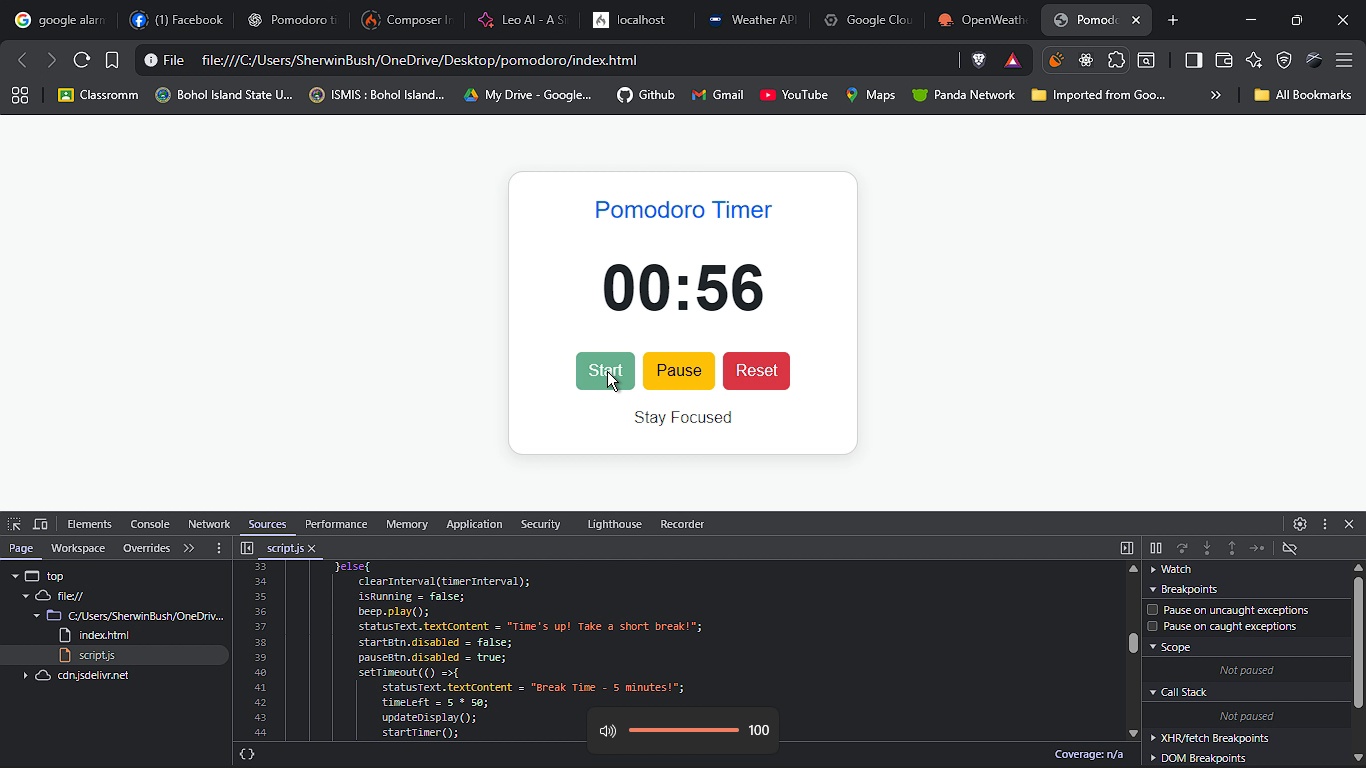 
key(VolumeUp)
 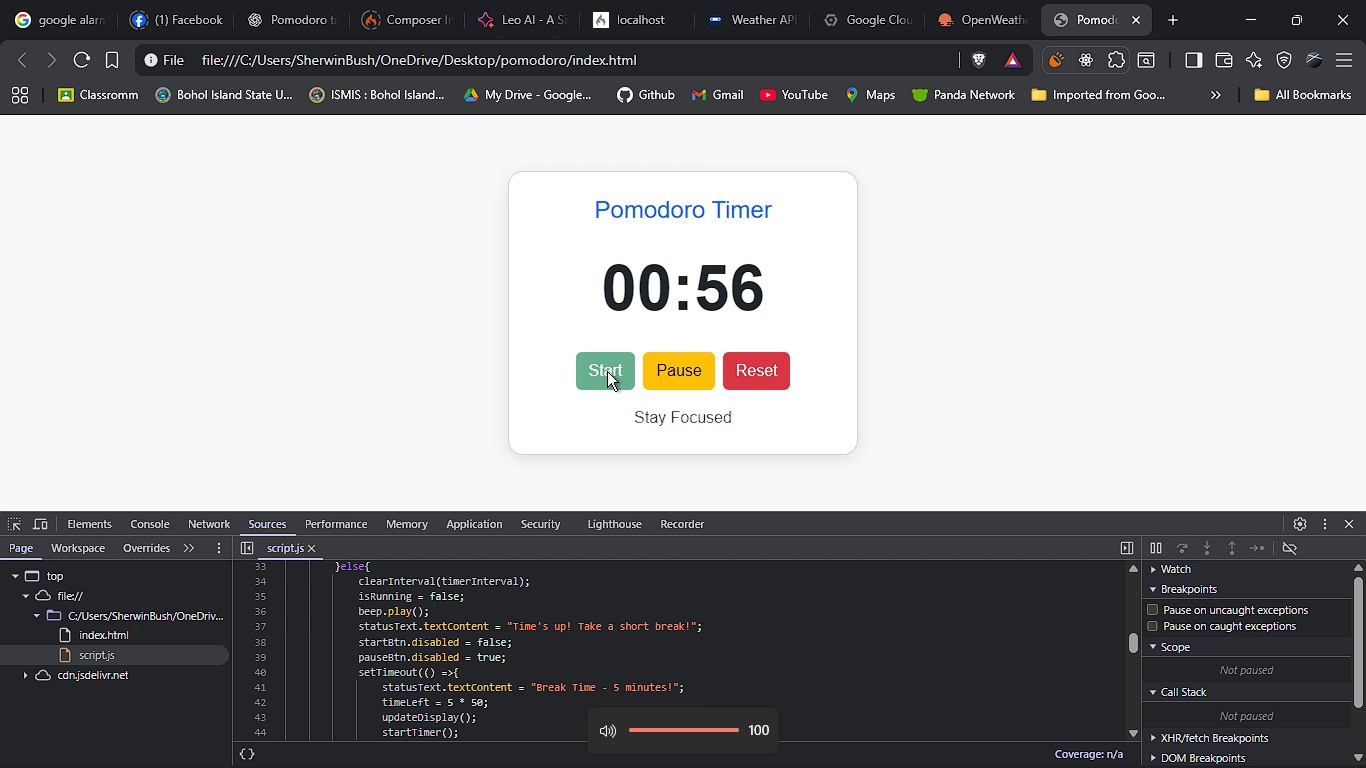 
key(VolumeUp)
 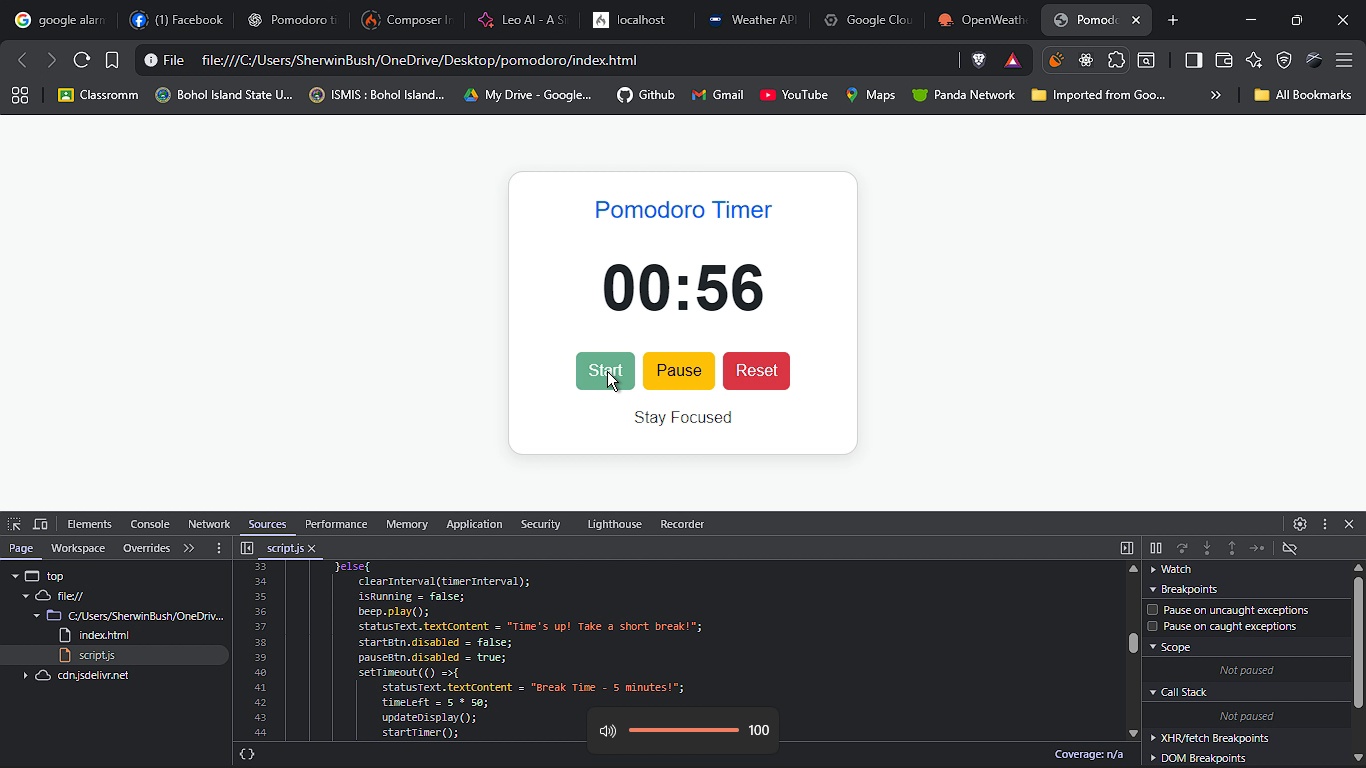 
key(VolumeUp)
 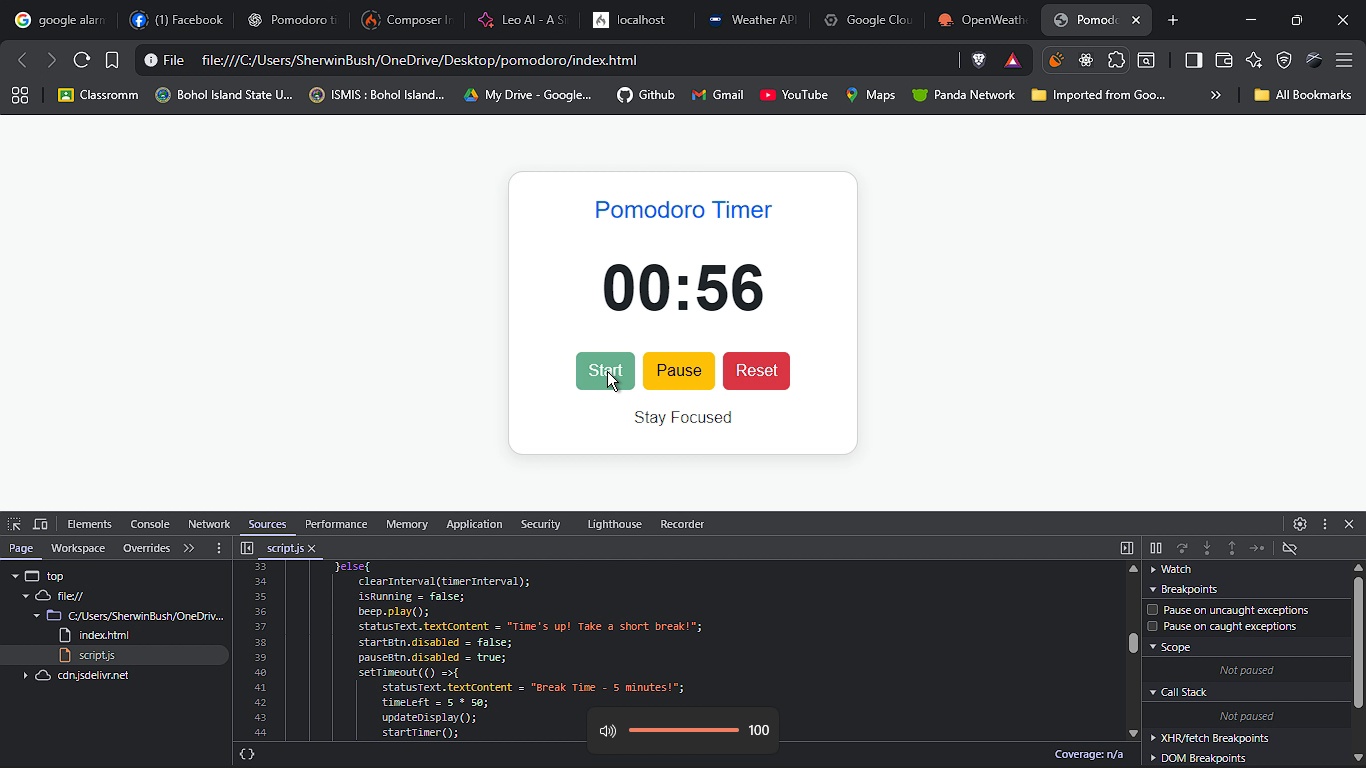 
key(VolumeUp)
 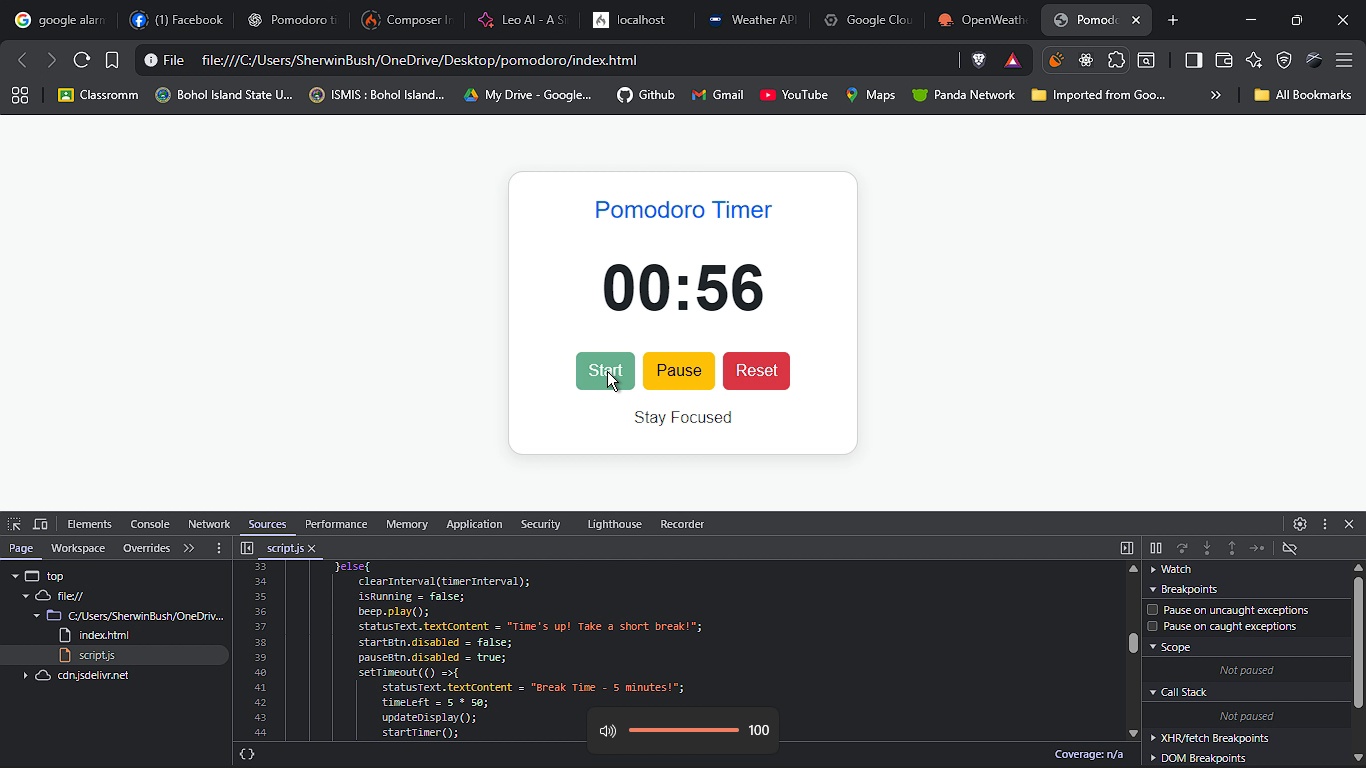 
key(VolumeUp)
 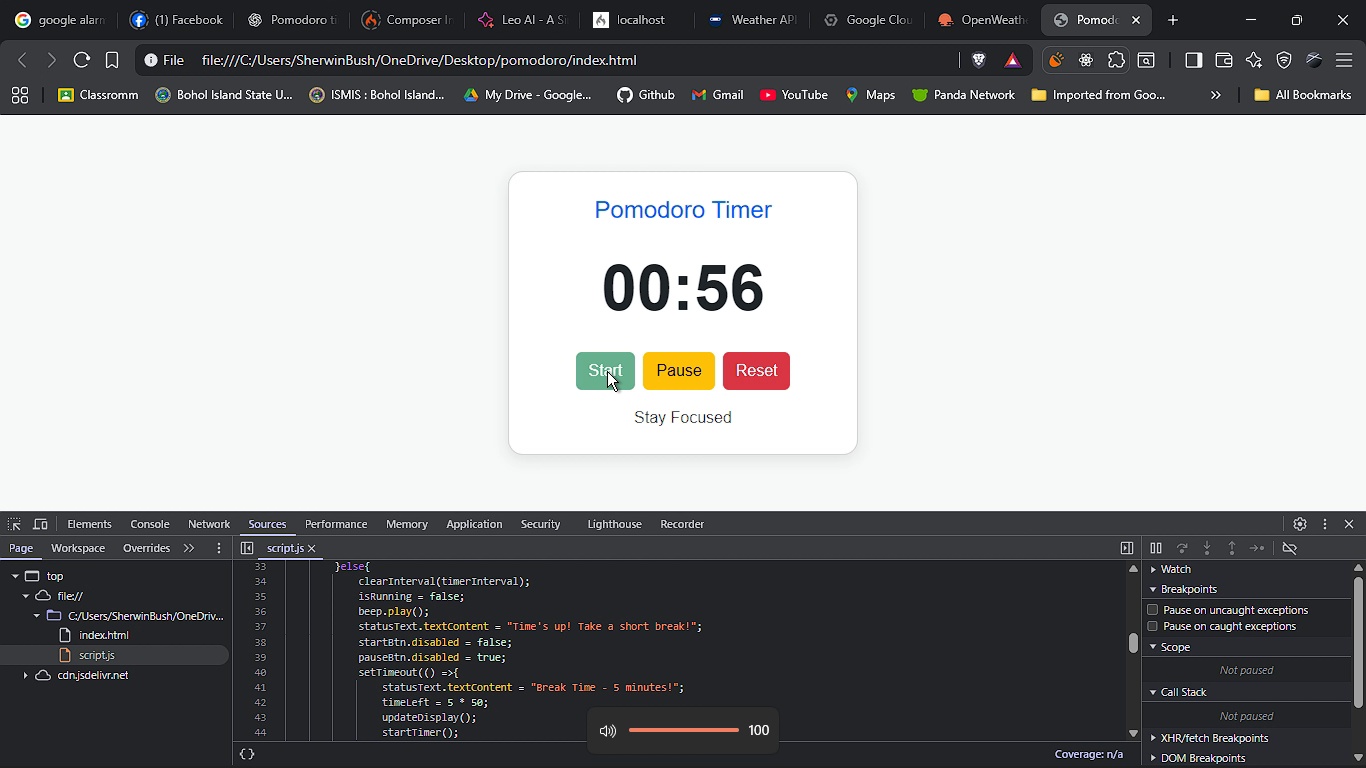 
key(VolumeUp)
 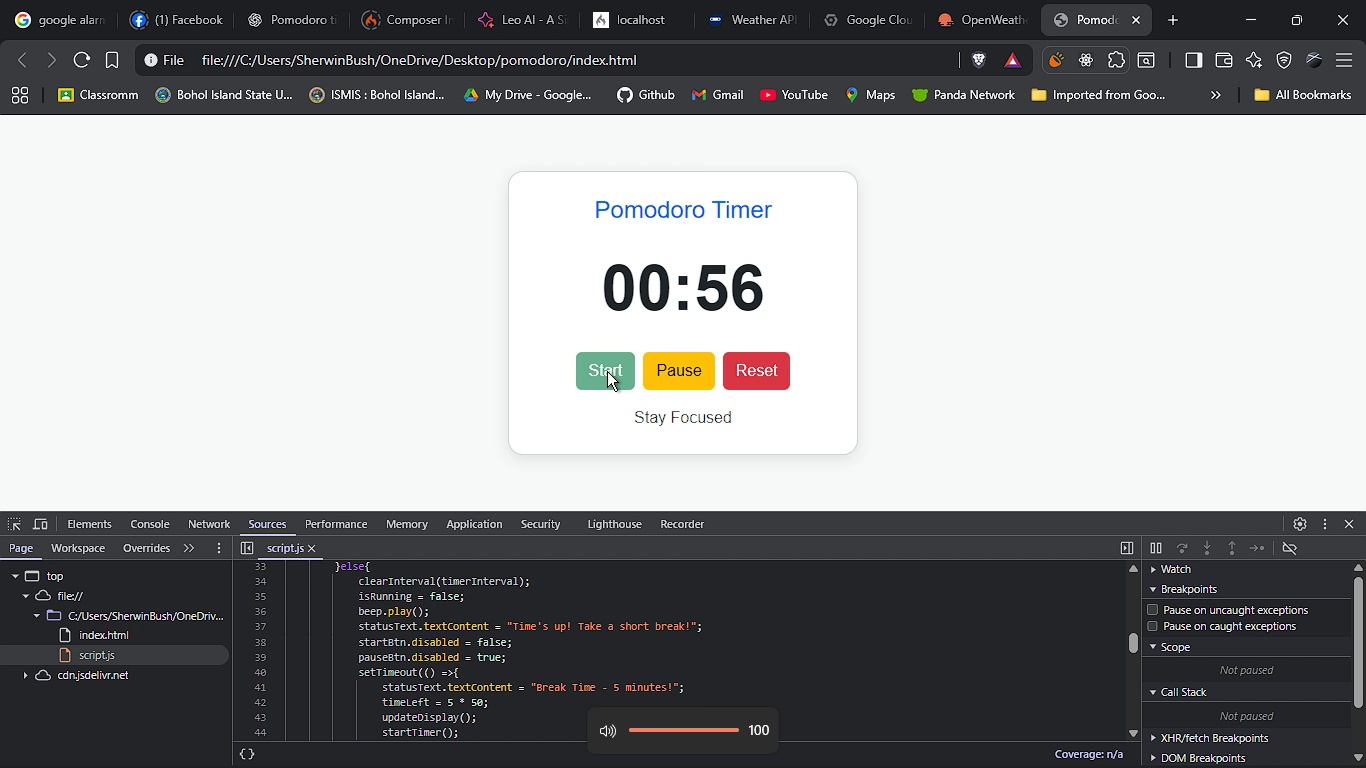 
key(VolumeUp)
 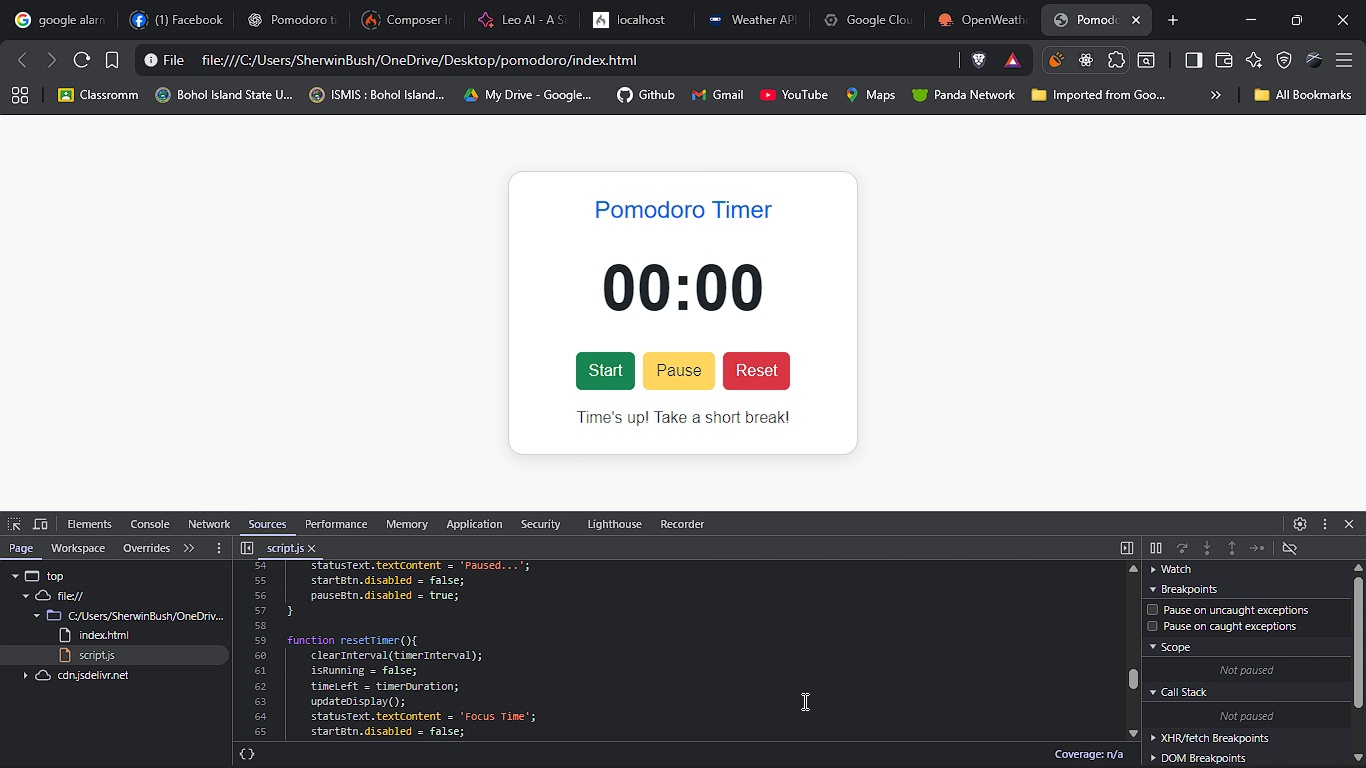 
wait(61.99)
 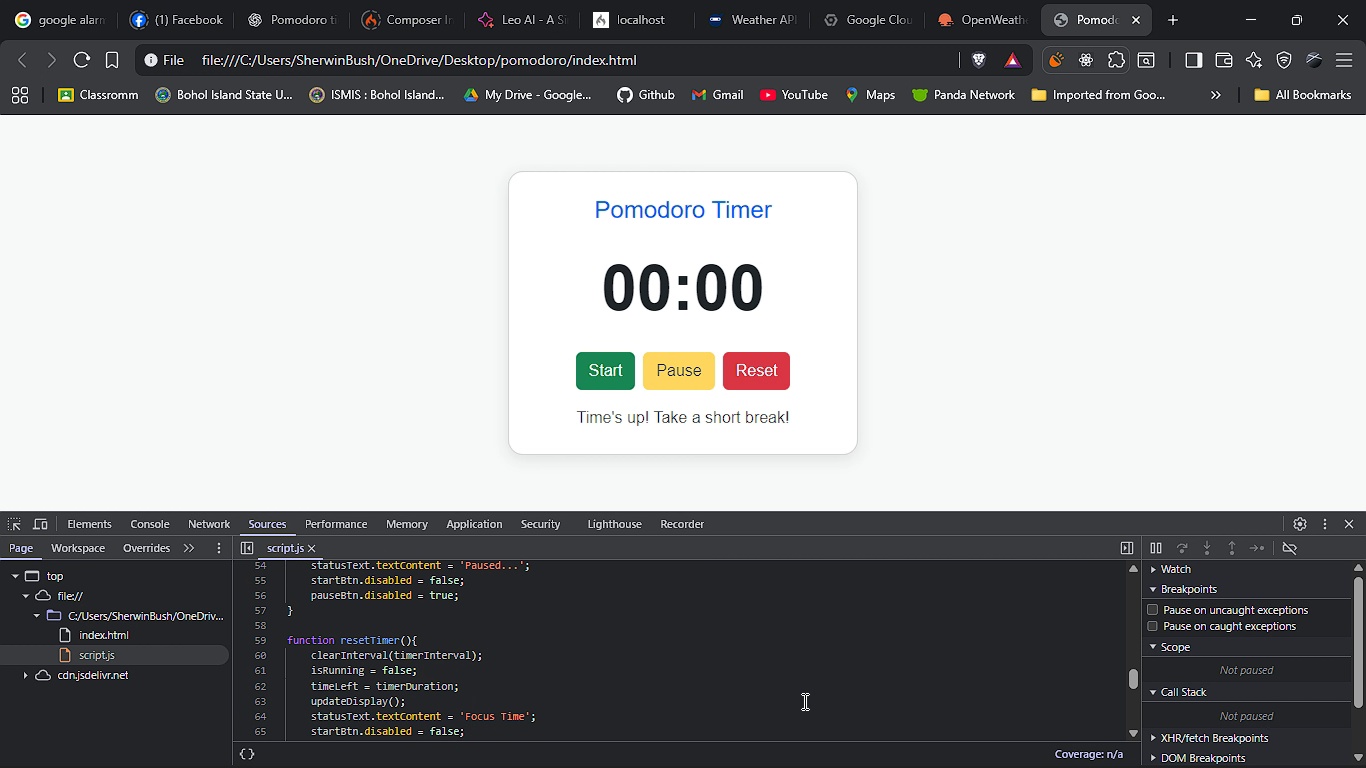 
left_click([676, 390])
 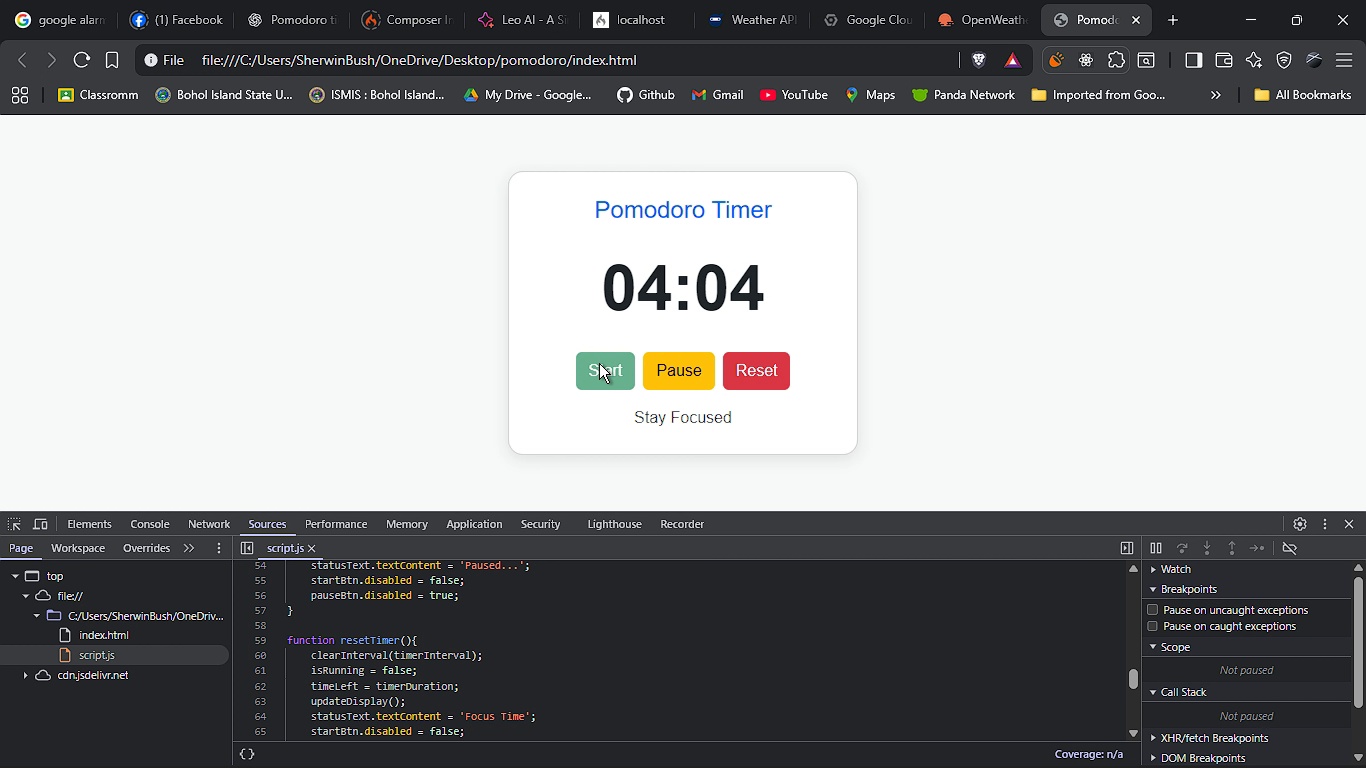 
wait(7.03)
 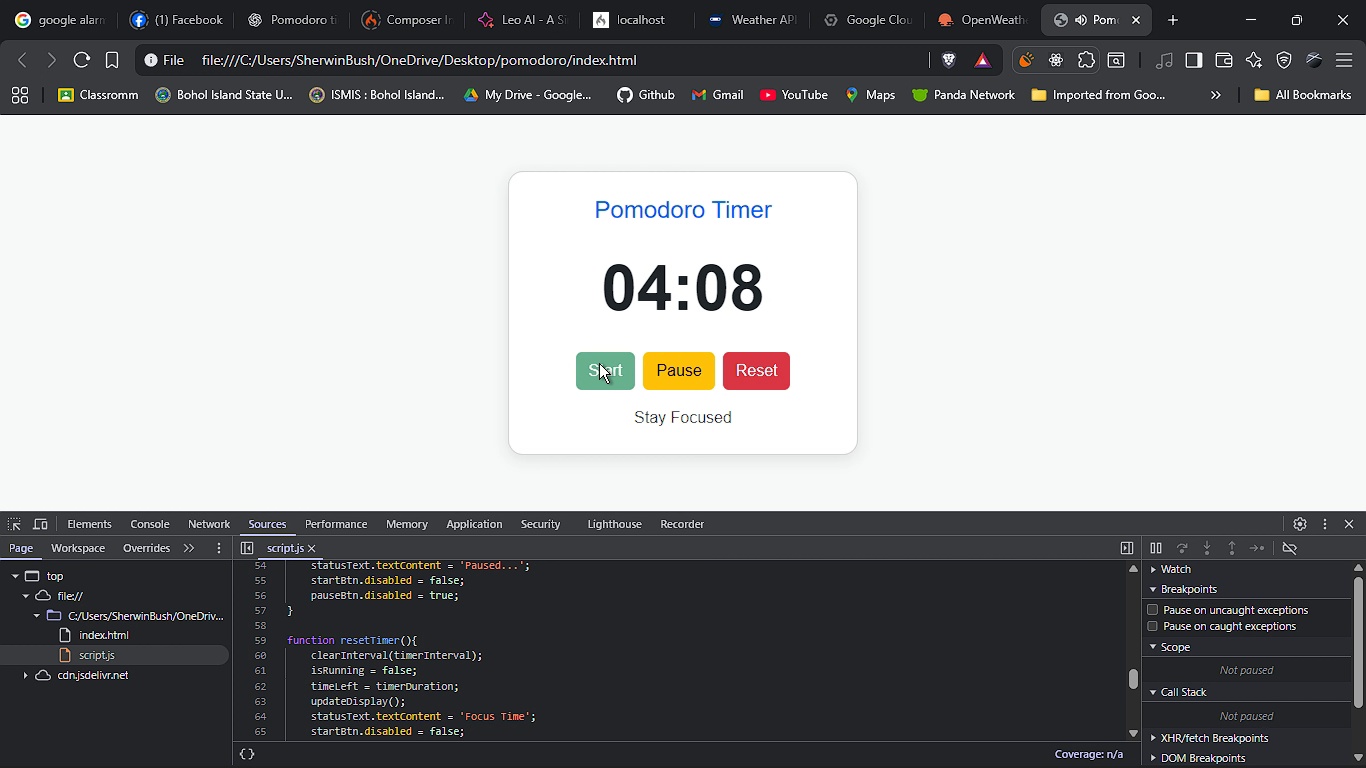 
left_click([675, 379])